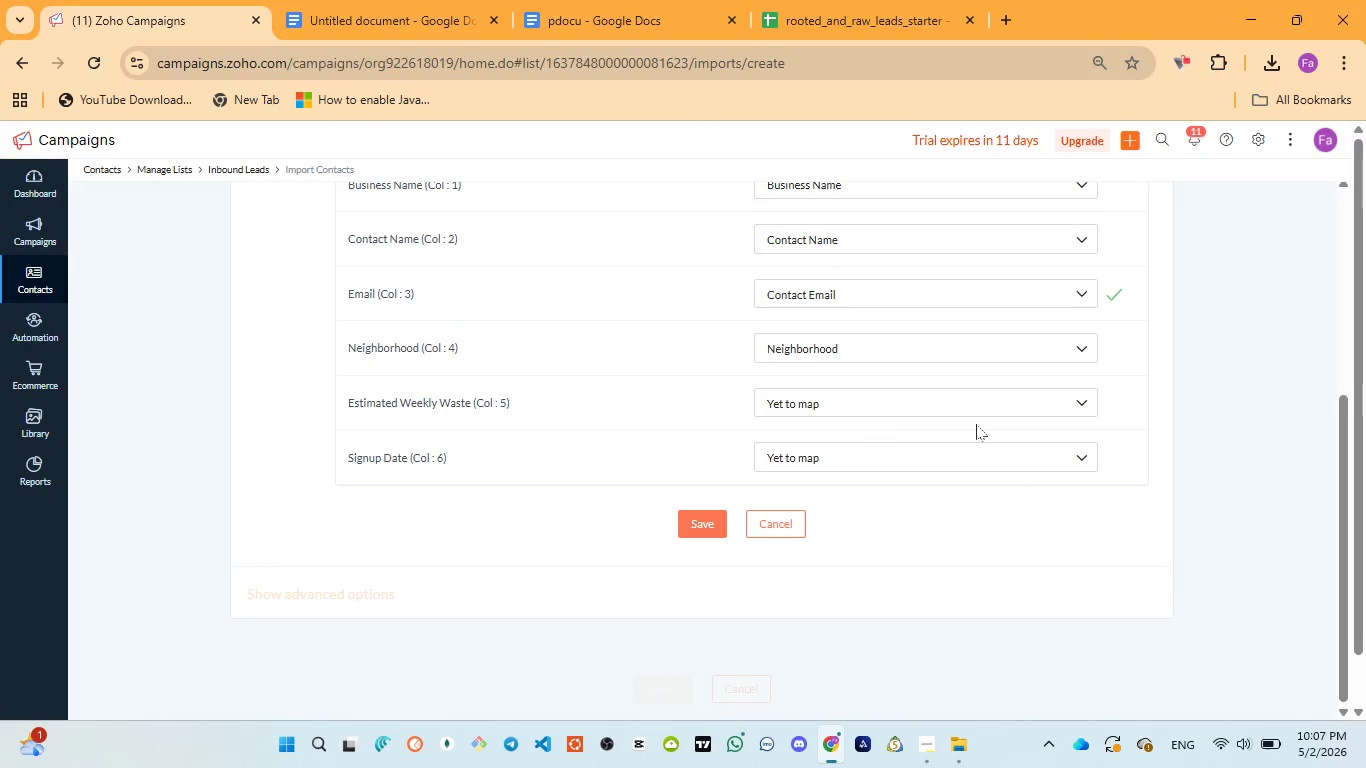 
left_click([1025, 410])
 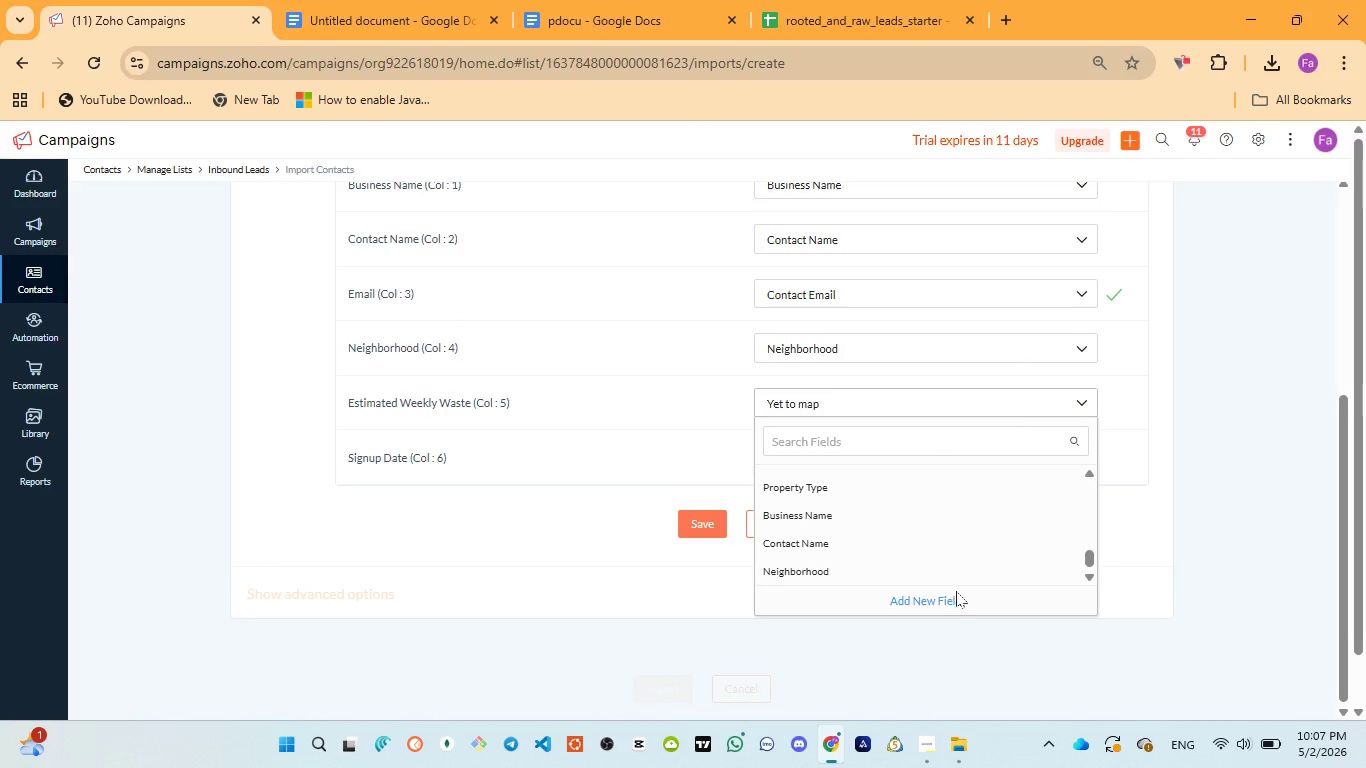 
left_click([945, 601])
 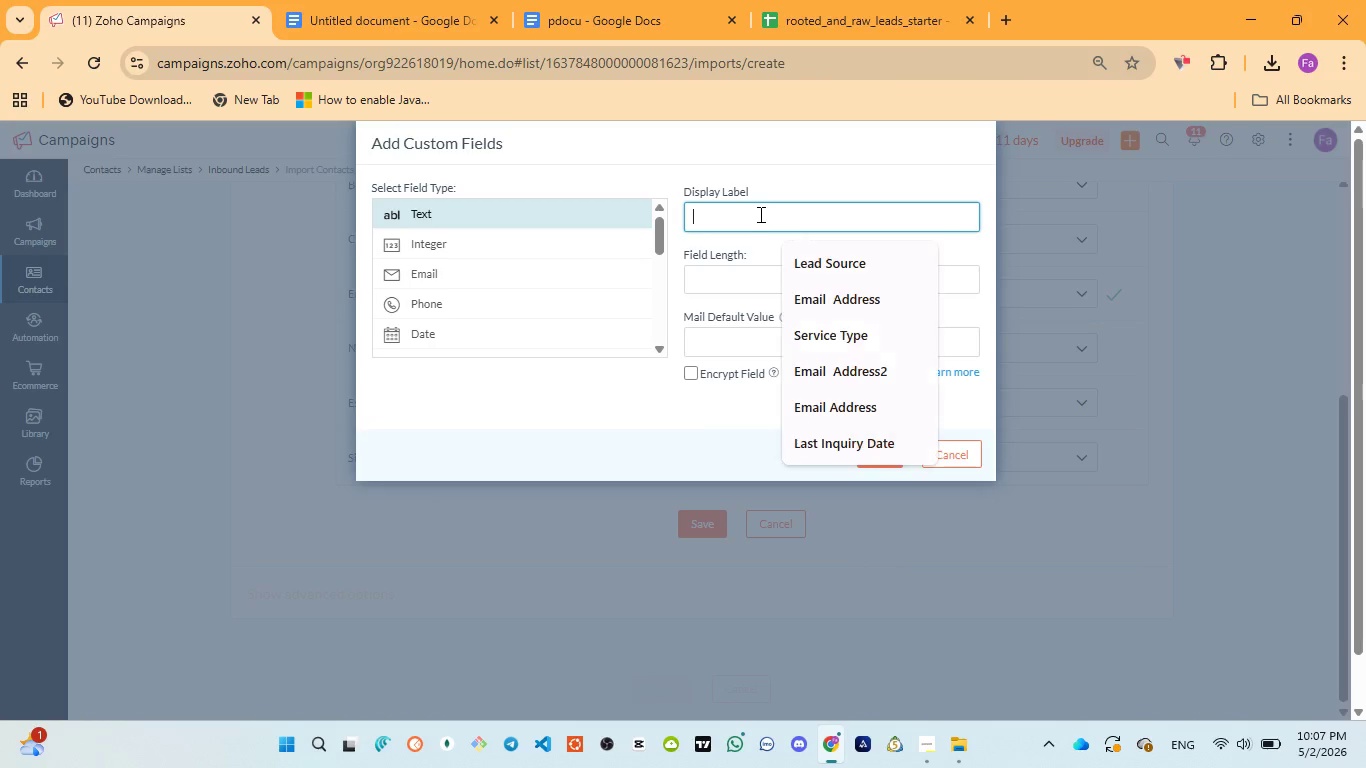 
key(Control+V)
 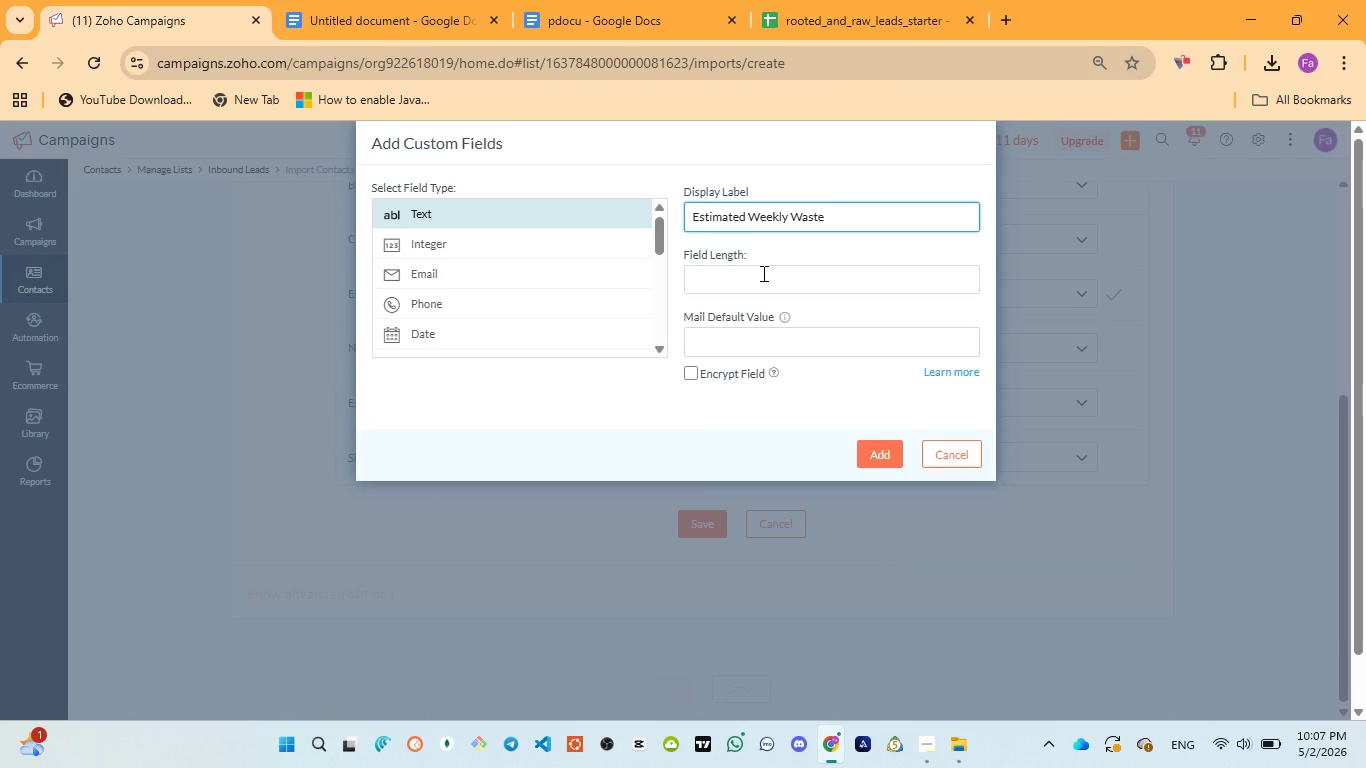 
left_click([762, 273])
 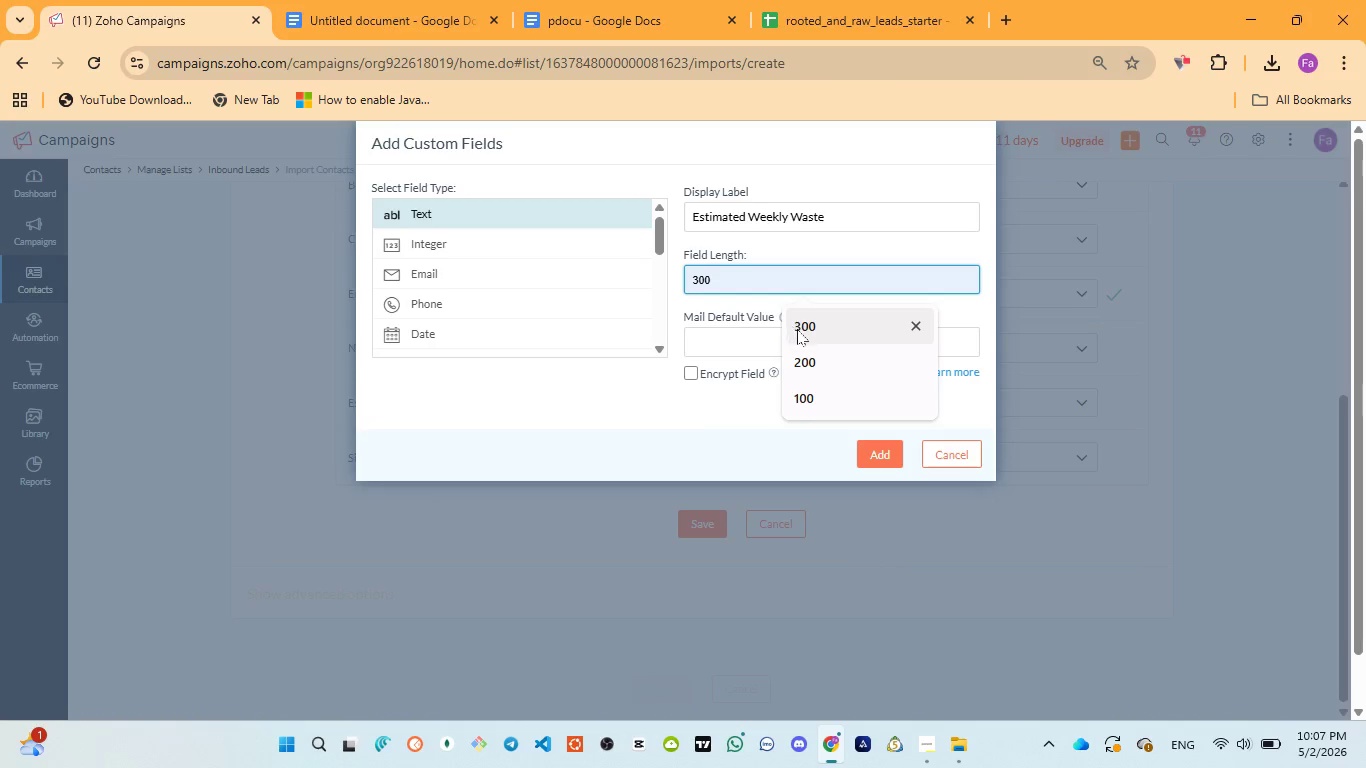 
left_click([809, 327])
 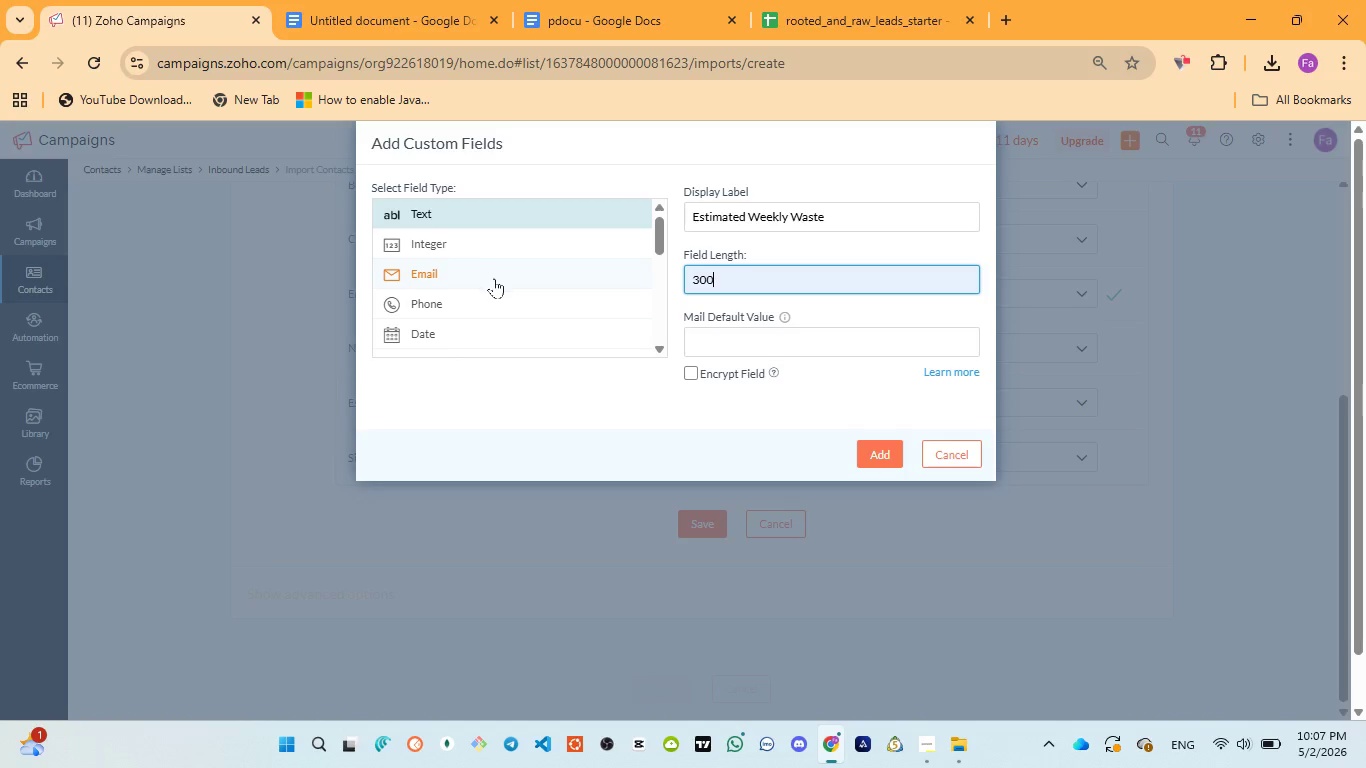 
scroll: coordinate [491, 307], scroll_direction: down, amount: 1.0
 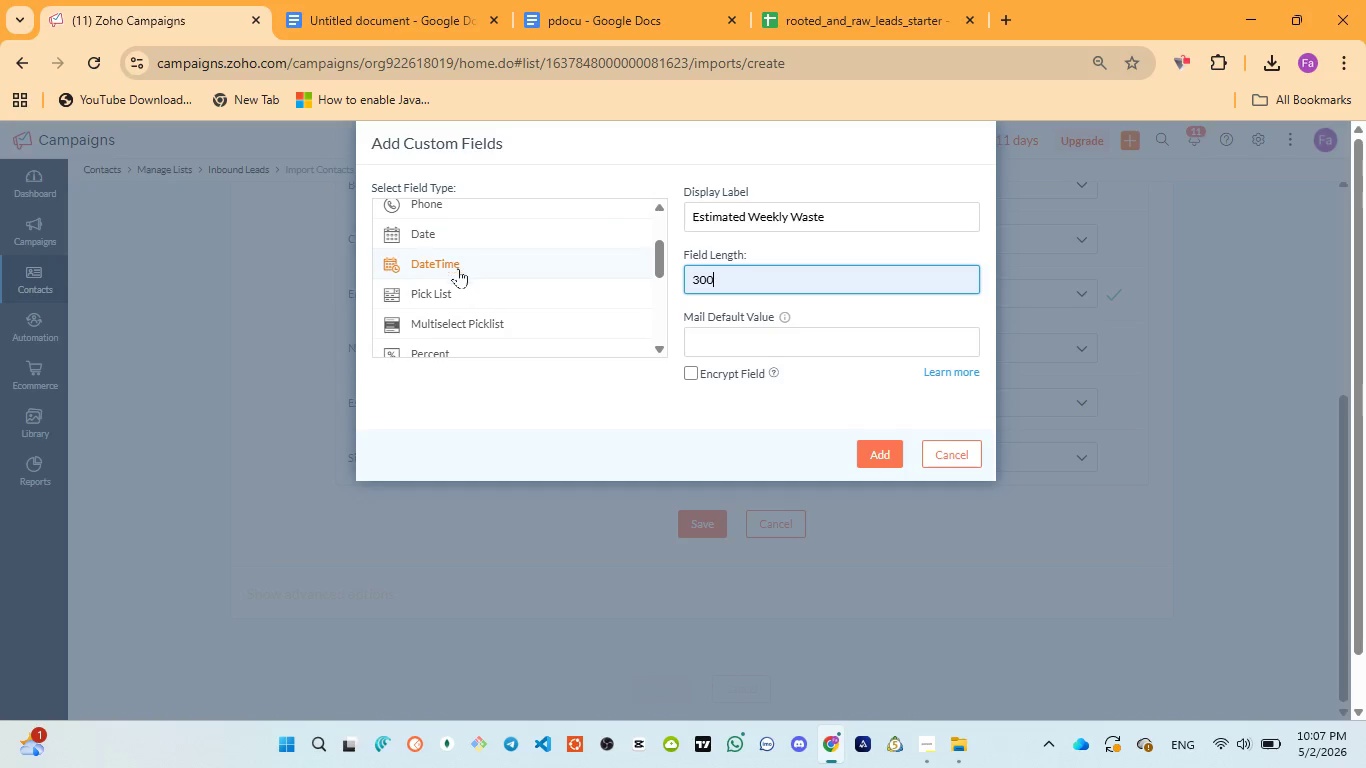 
left_click([467, 292])
 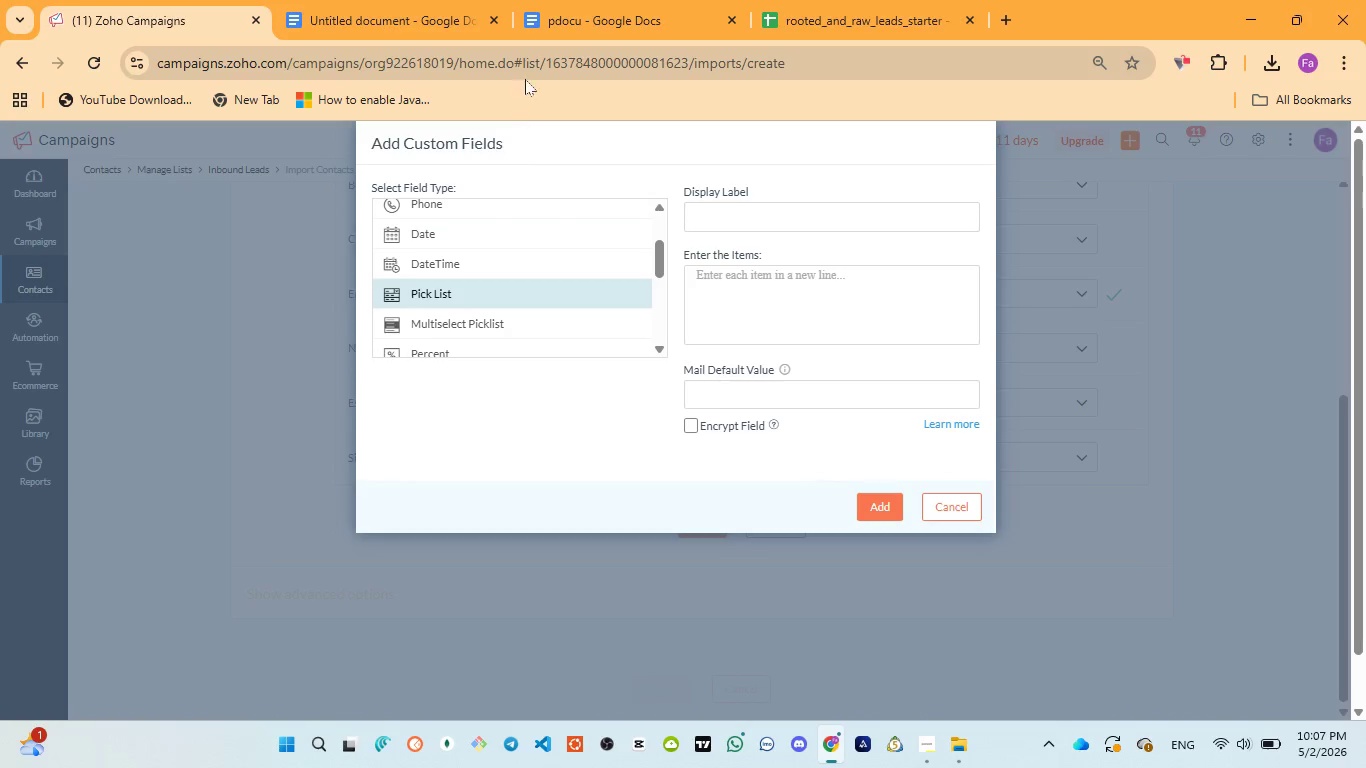 
left_click([570, 26])
 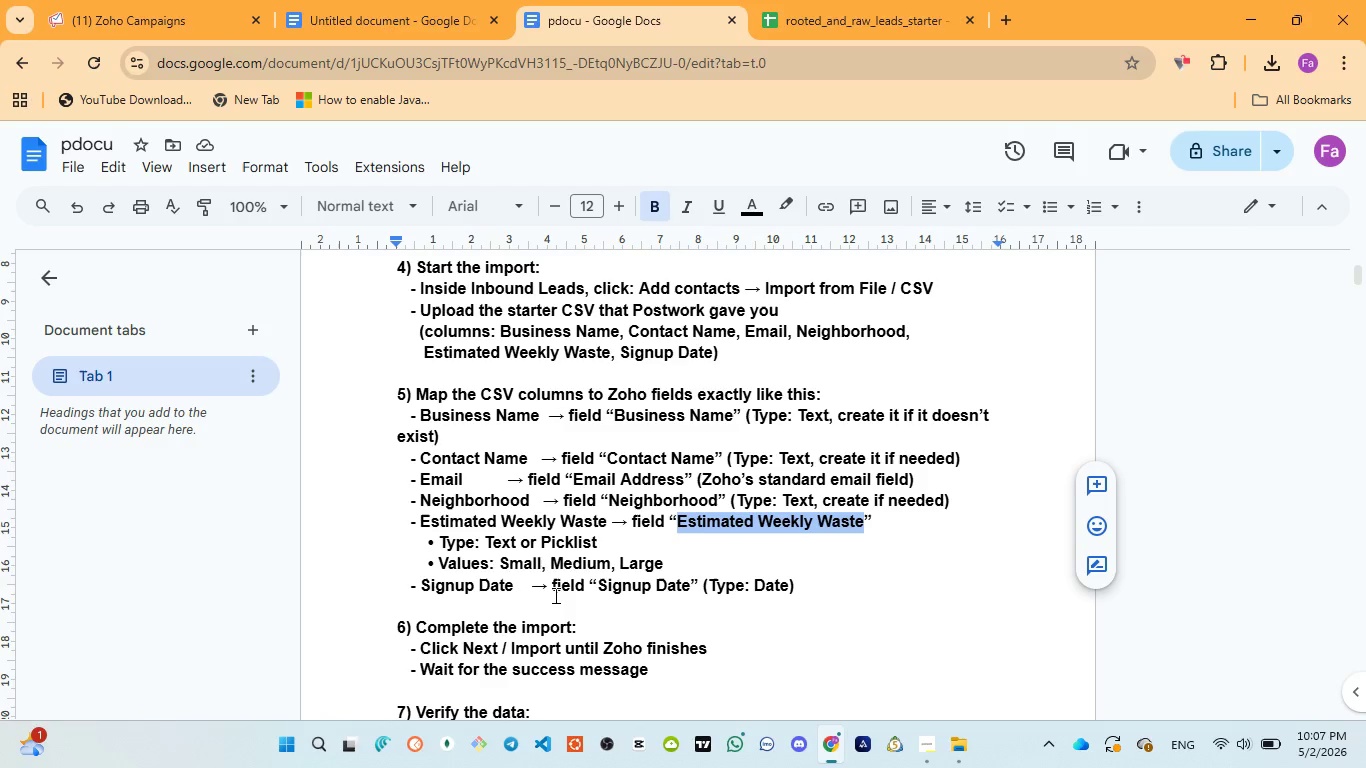 
wait(5.05)
 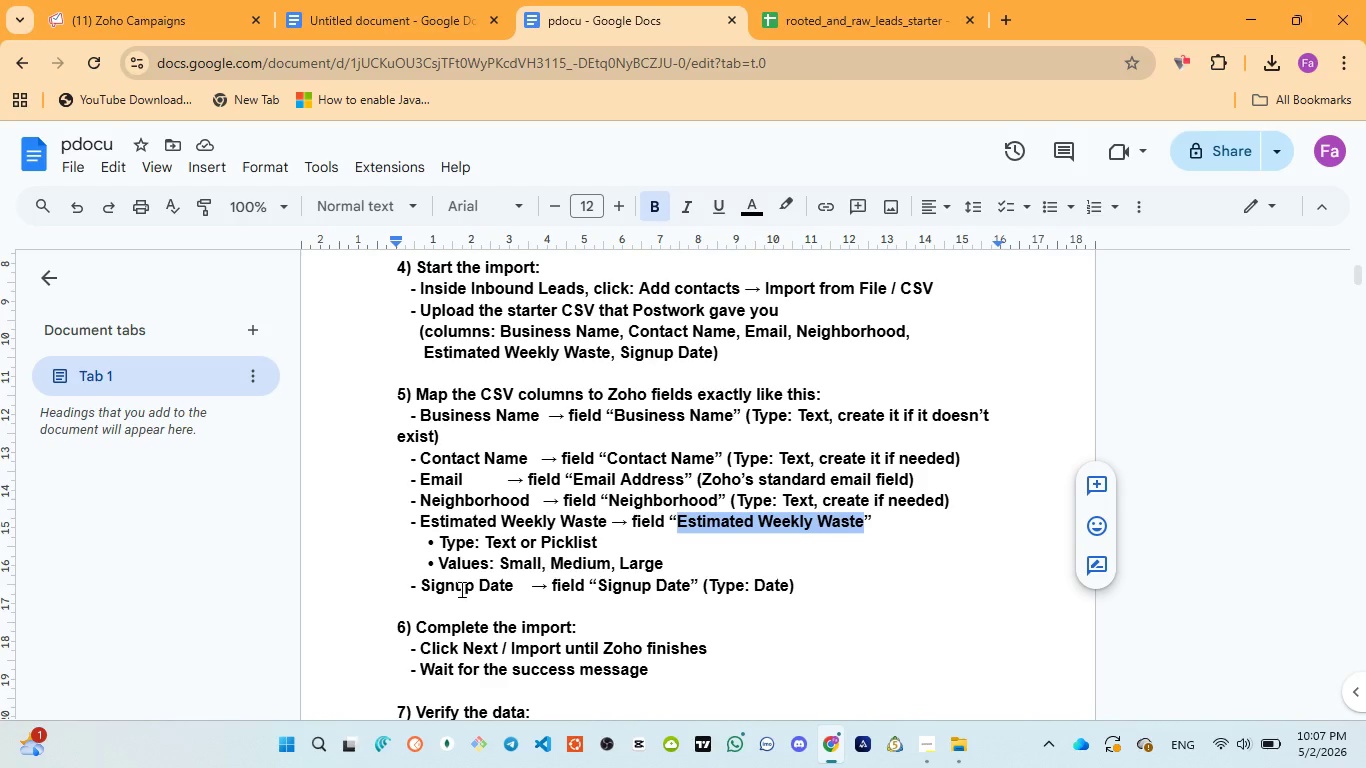 
left_click([180, 0])
 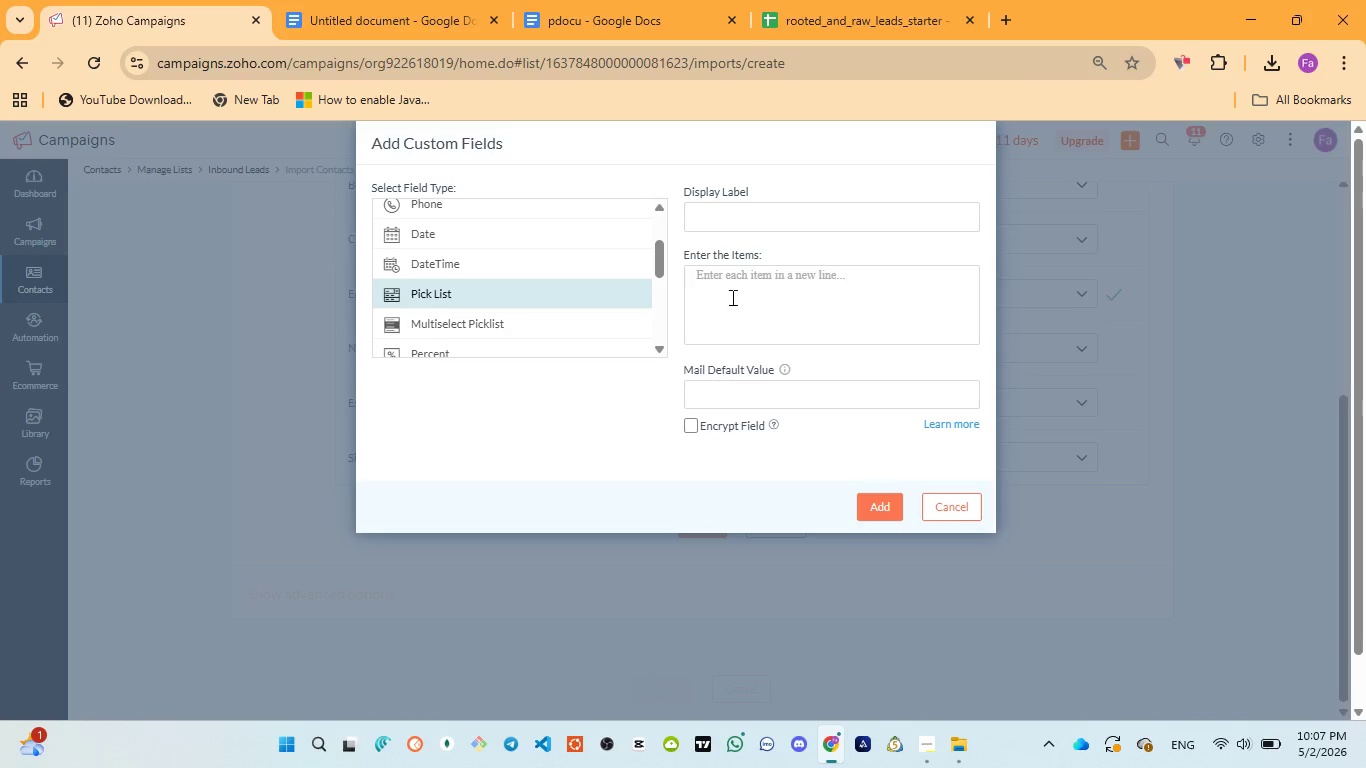 
left_click([716, 212])
 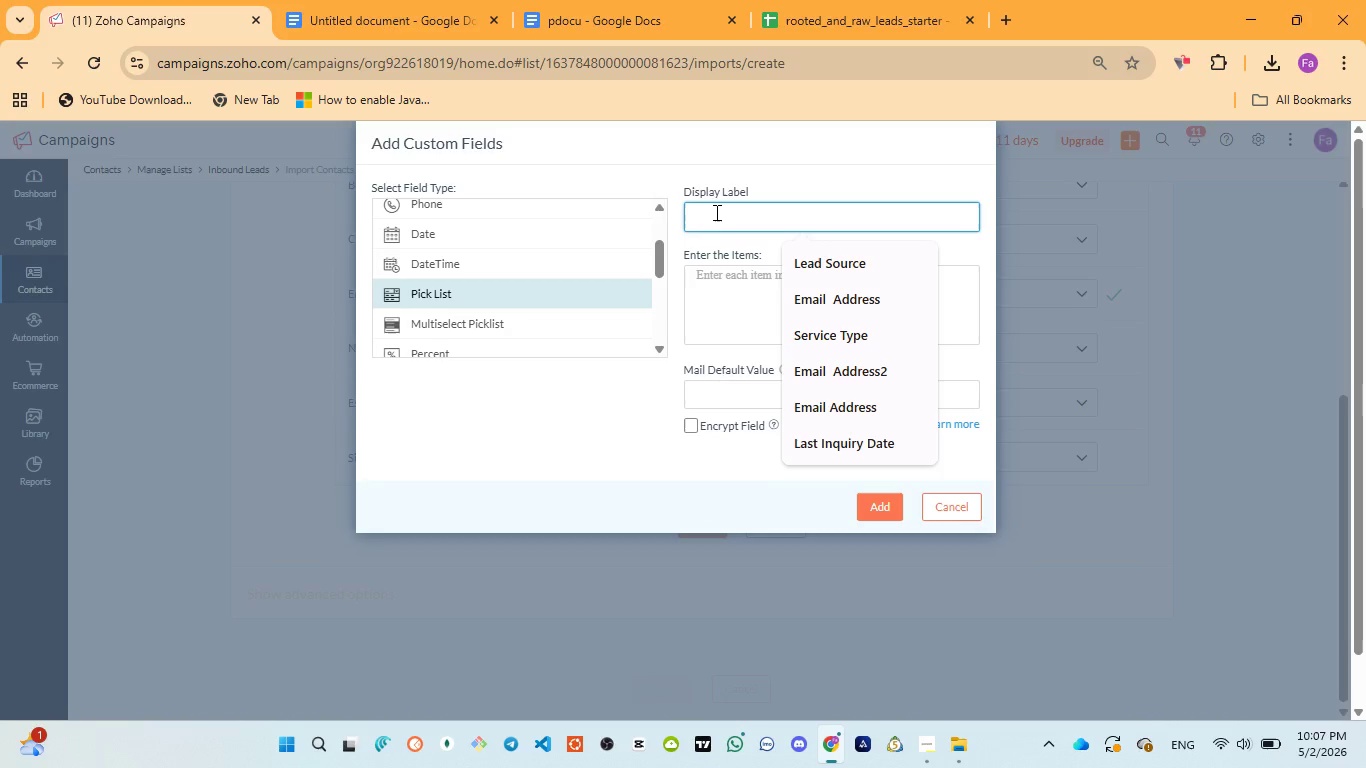 
key(Control+V)
 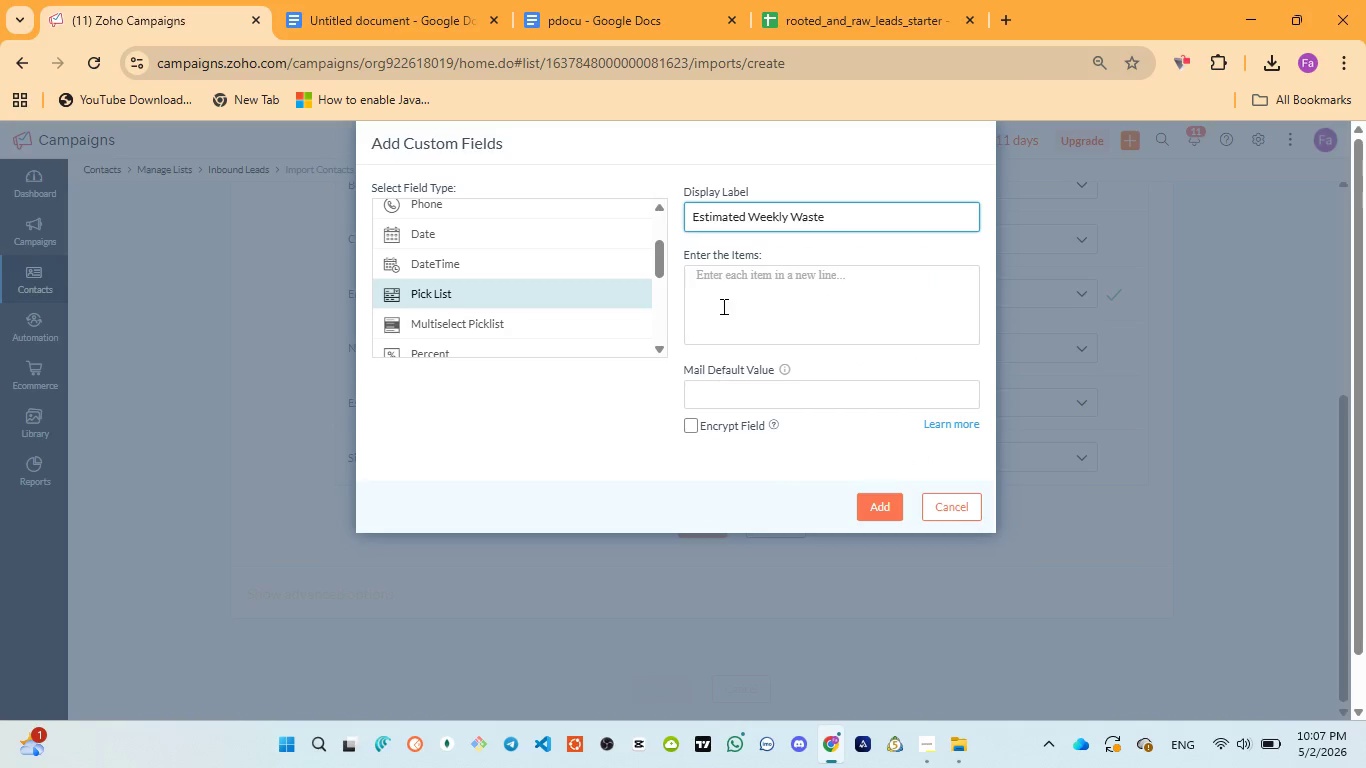 
left_click([721, 307])
 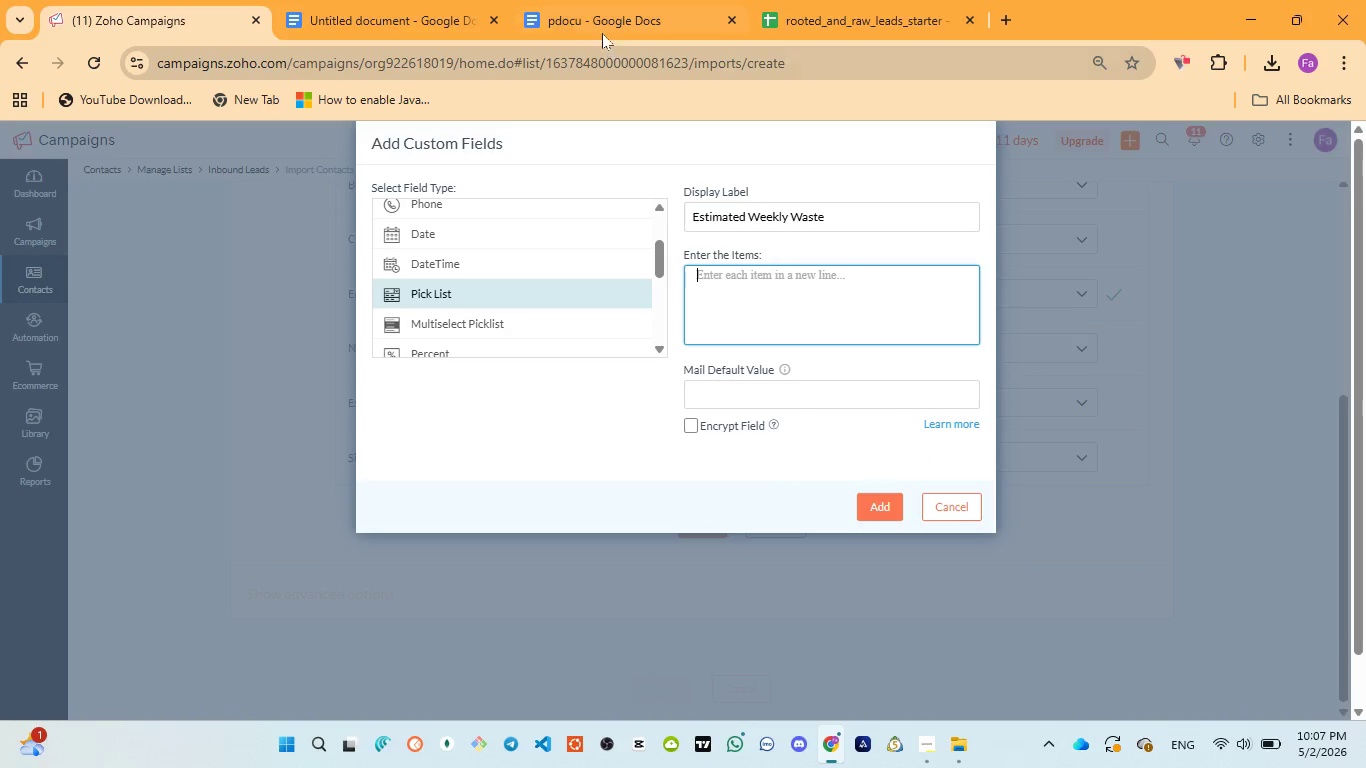 
left_click([600, 25])
 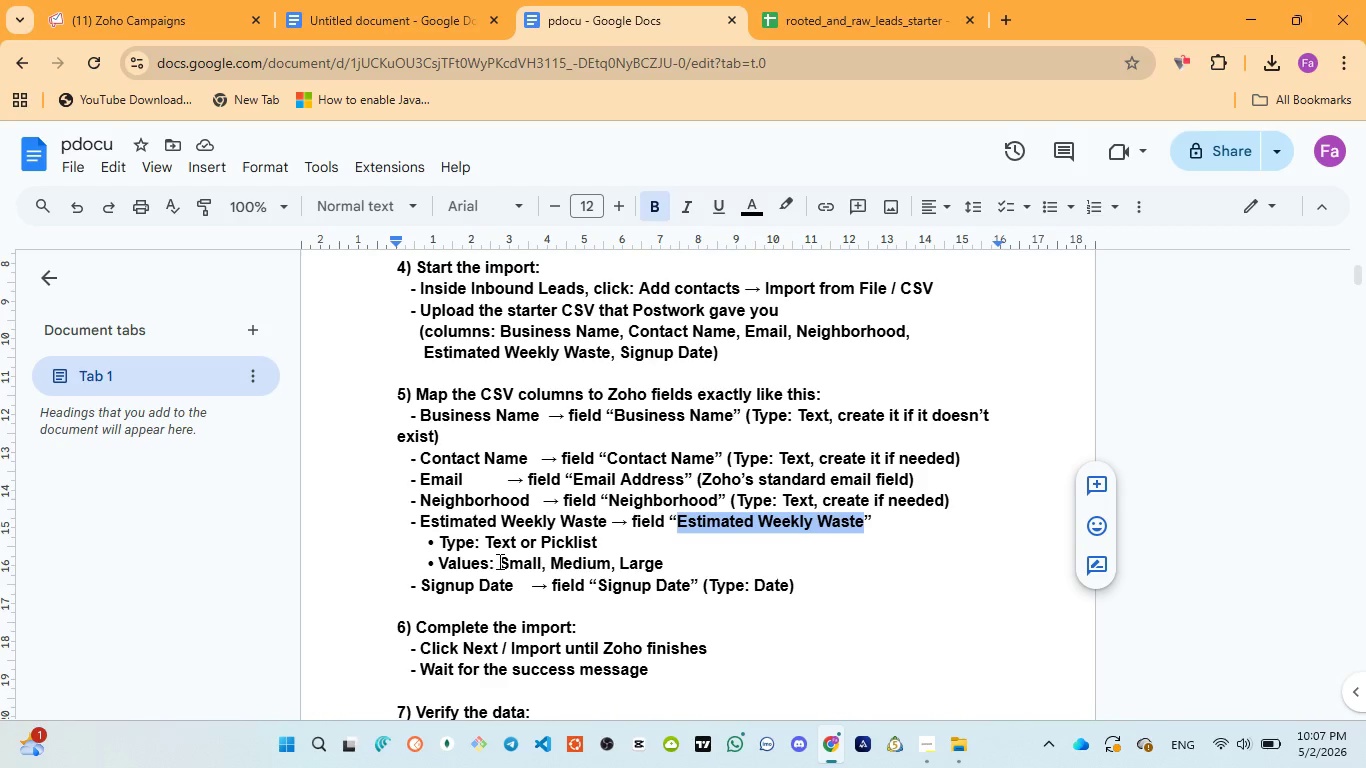 
double_click([522, 557])
 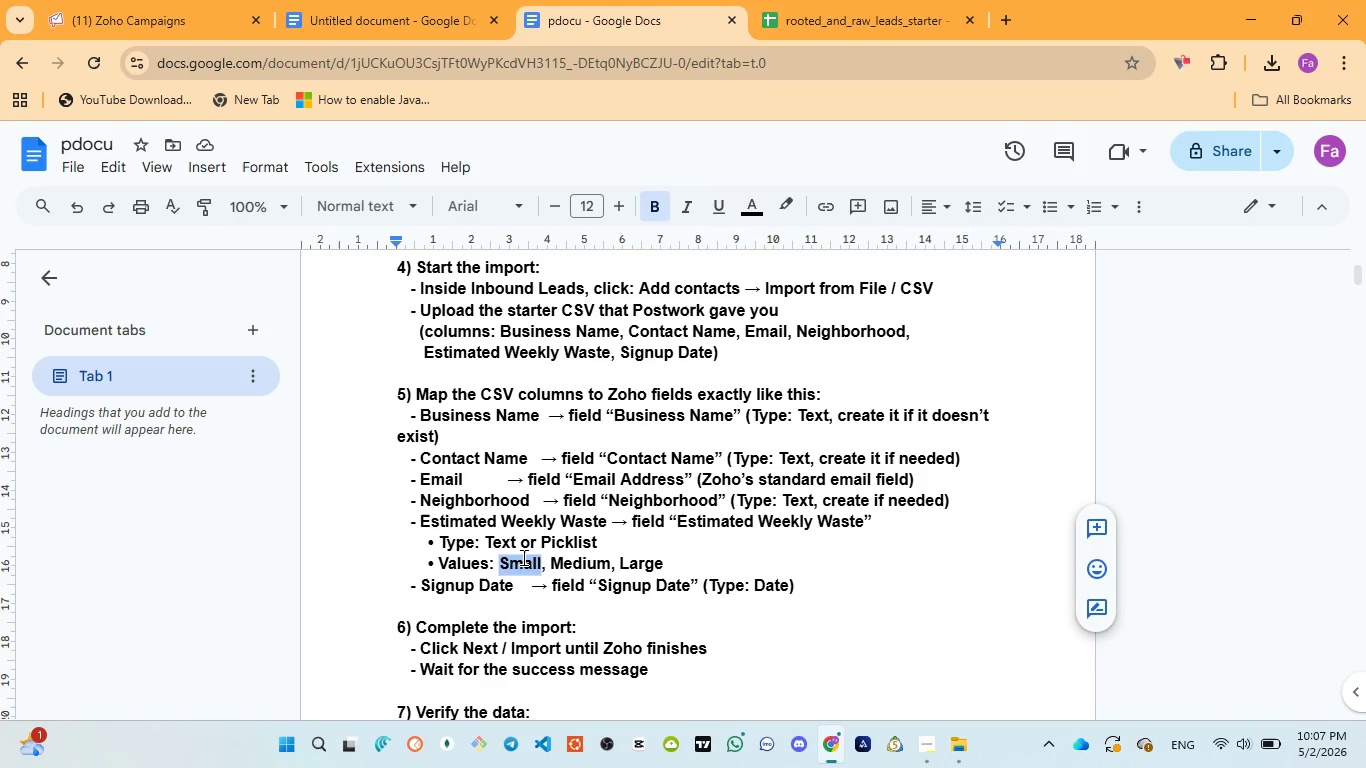 
key(Control+C)
 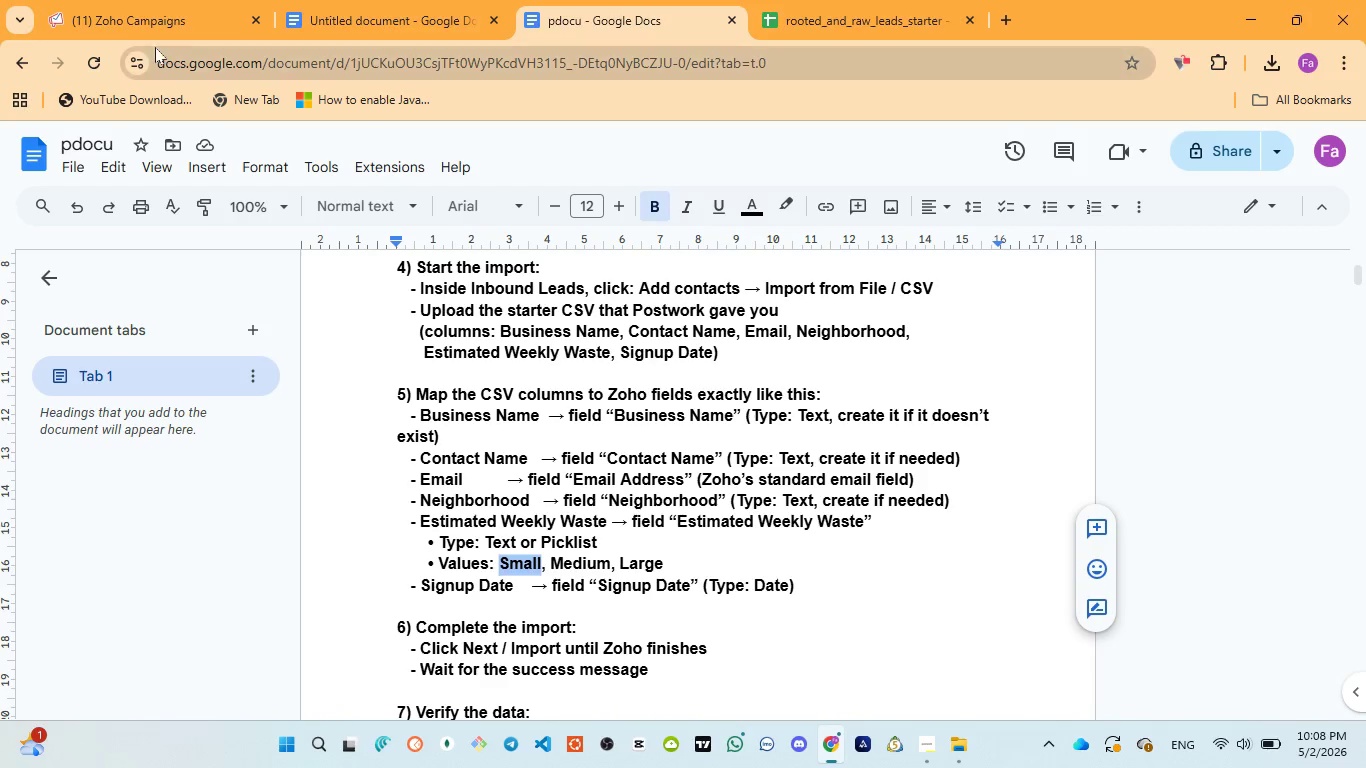 
left_click([153, 28])
 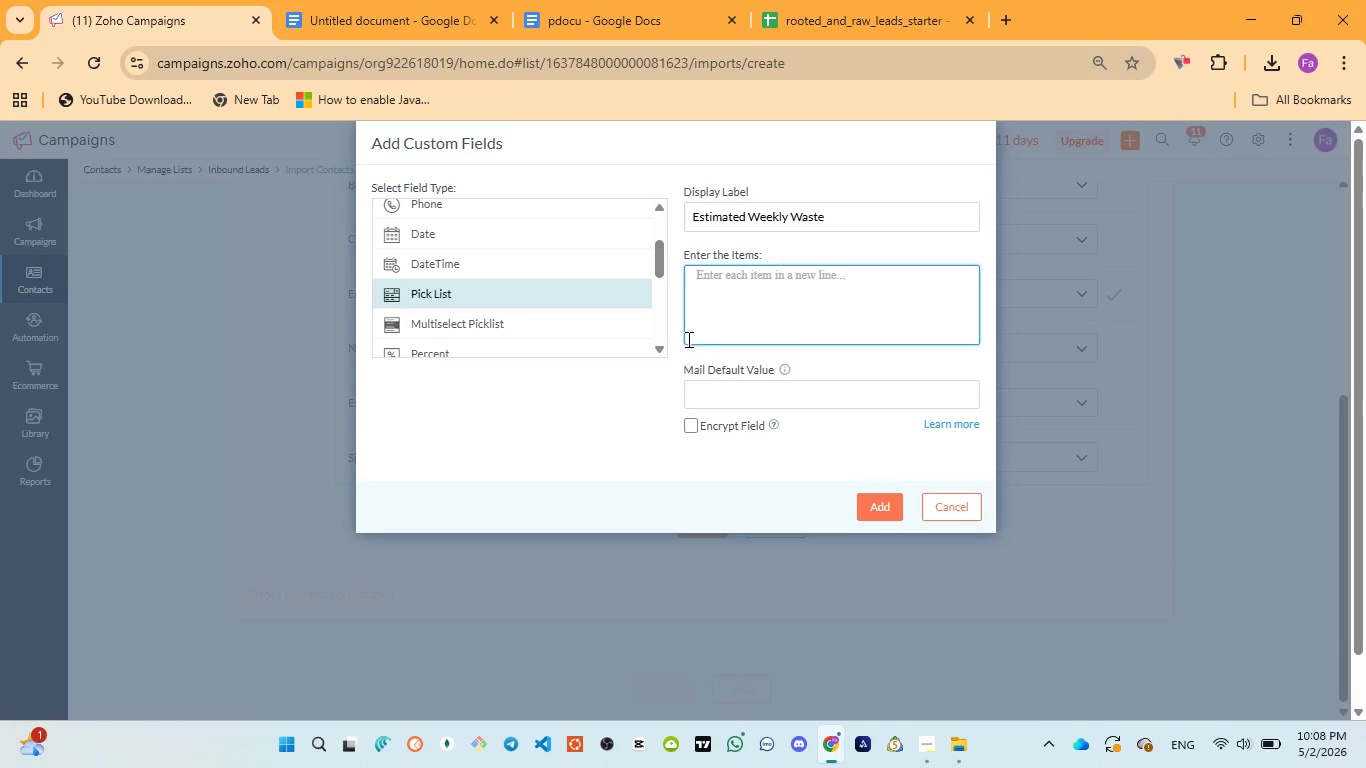 
key(Control+V)
 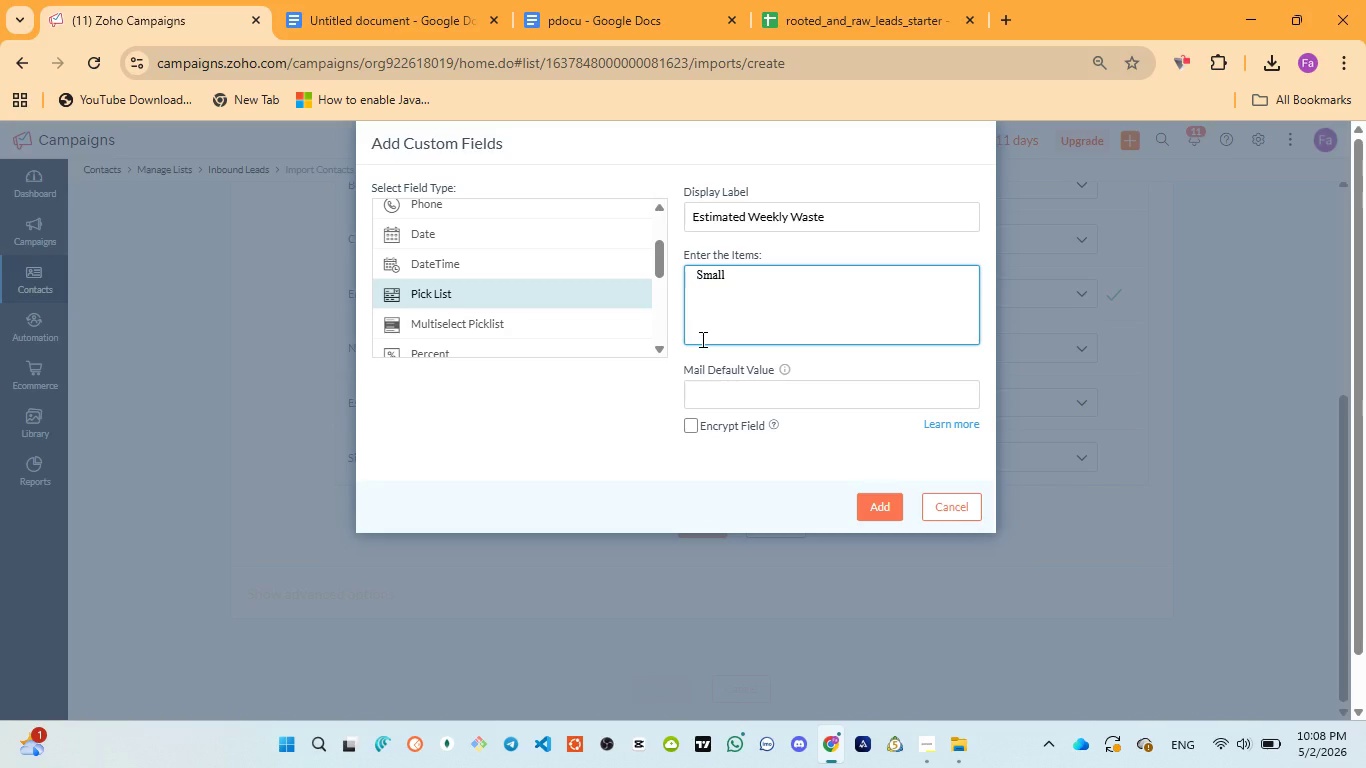 
key(Enter)
 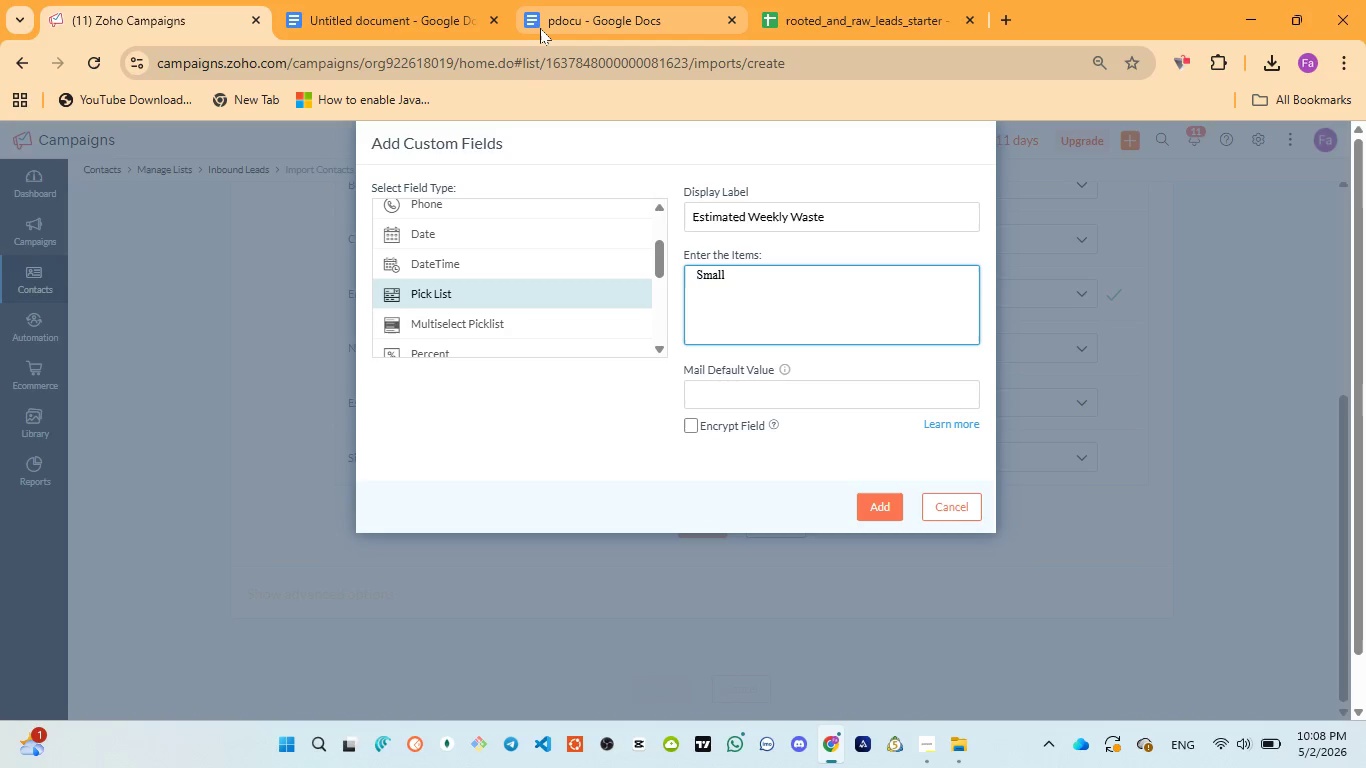 
left_click([540, 28])
 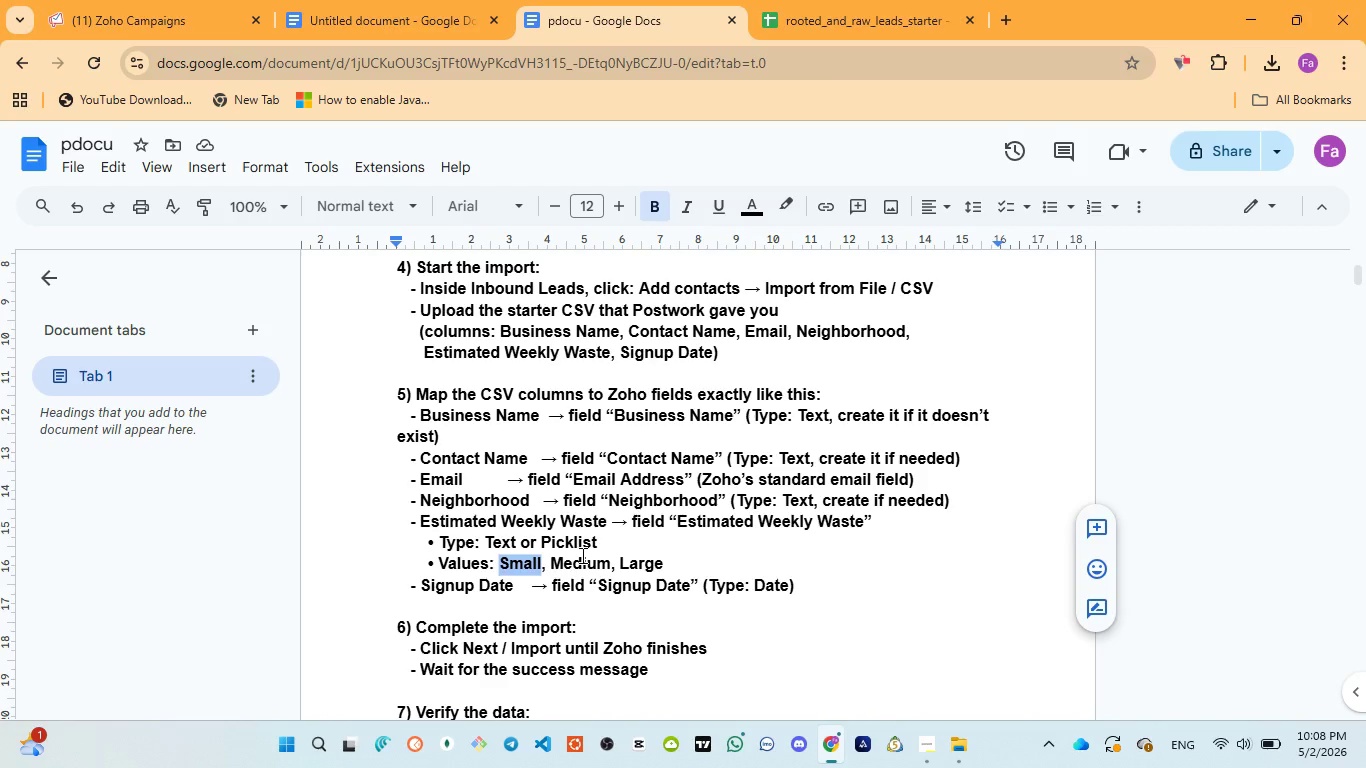 
double_click([581, 555])
 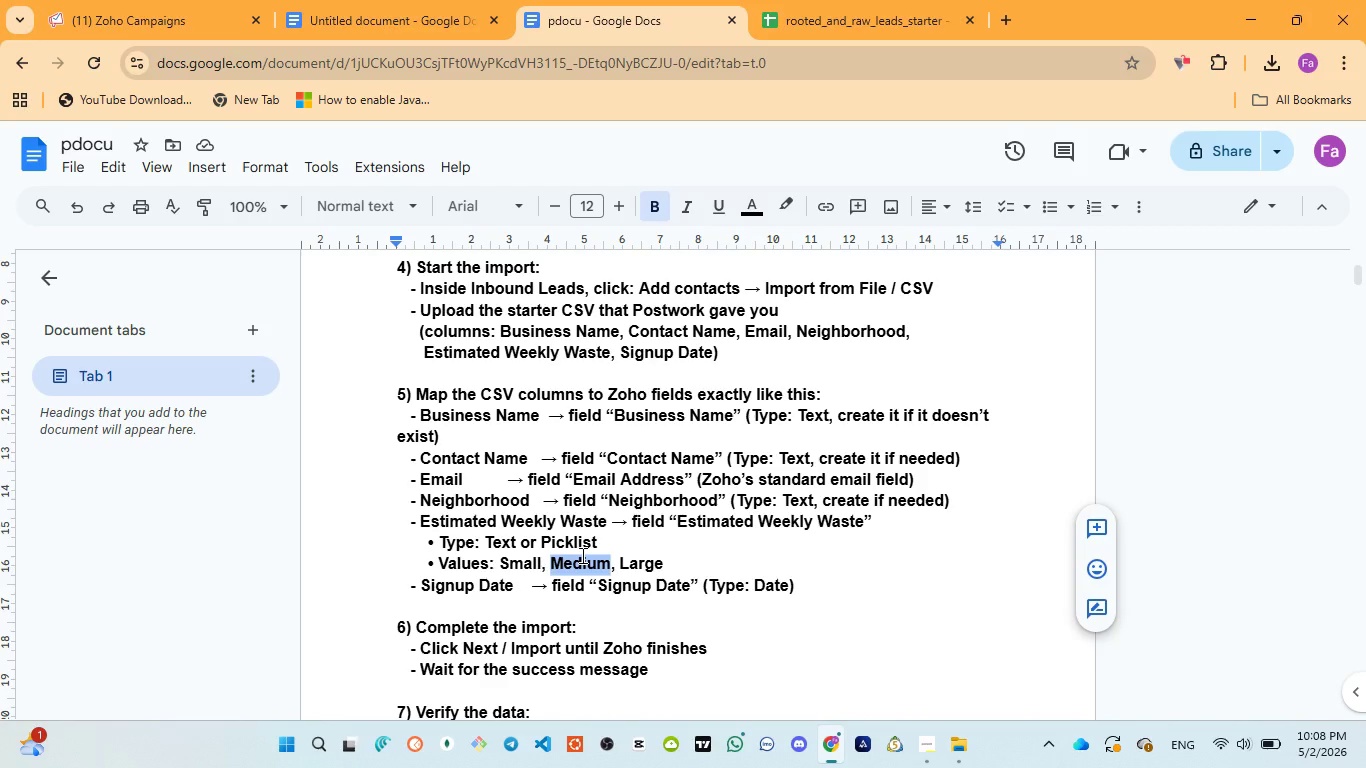 
key(Control+C)
 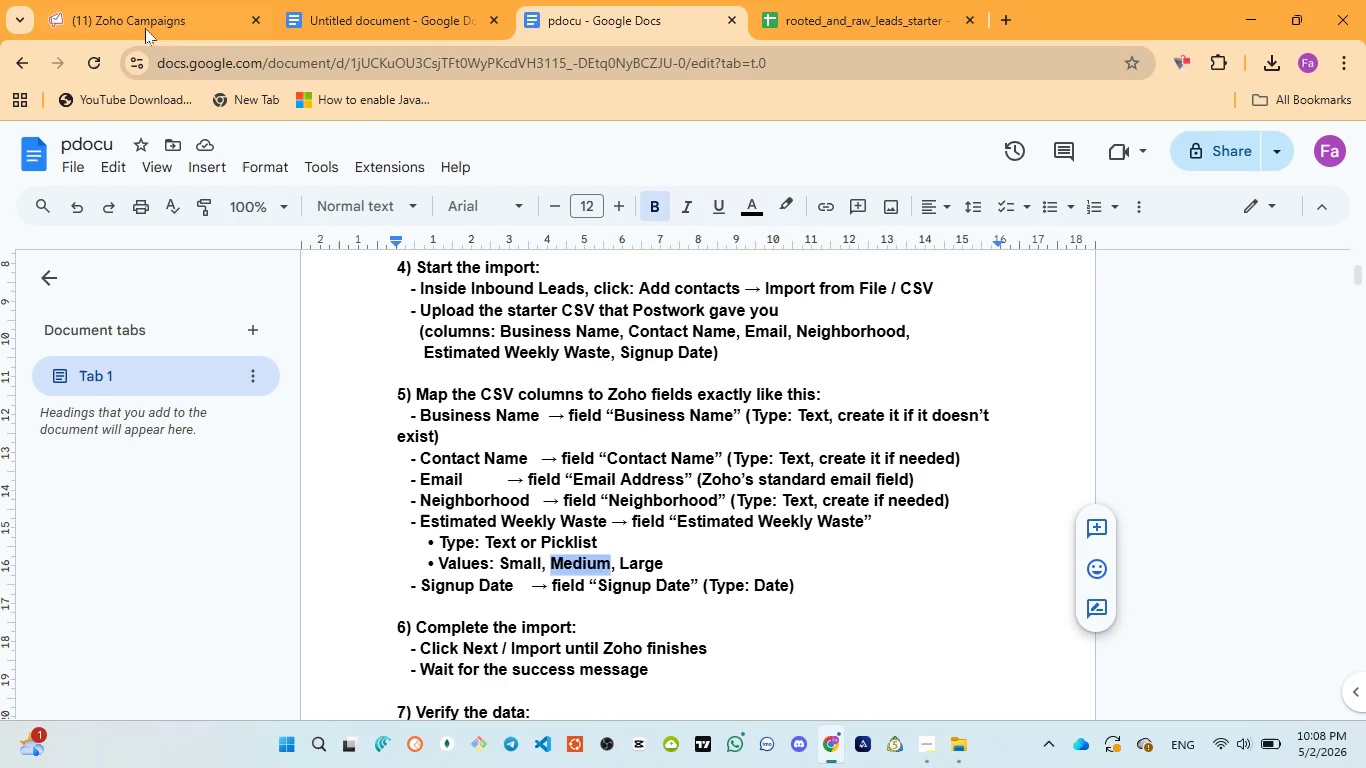 
left_click([143, 0])
 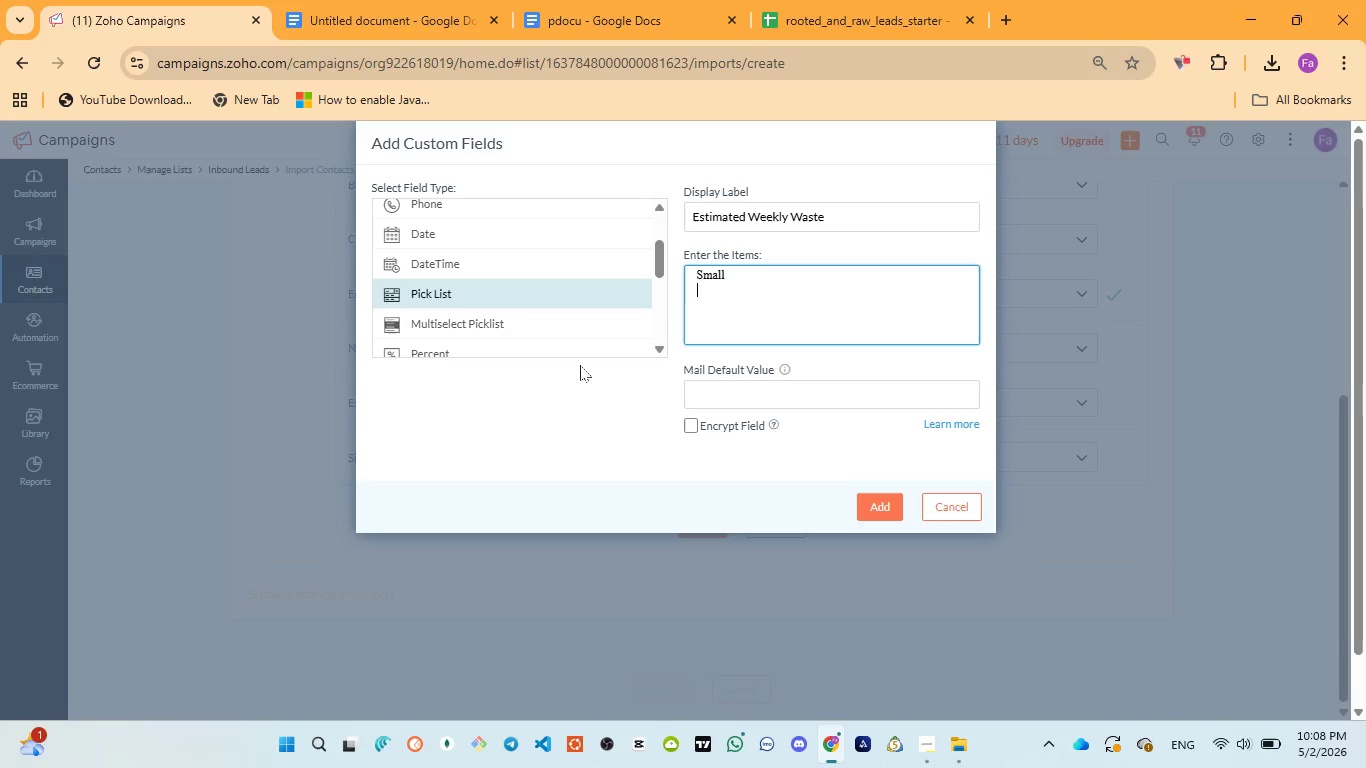 
wait(7.98)
 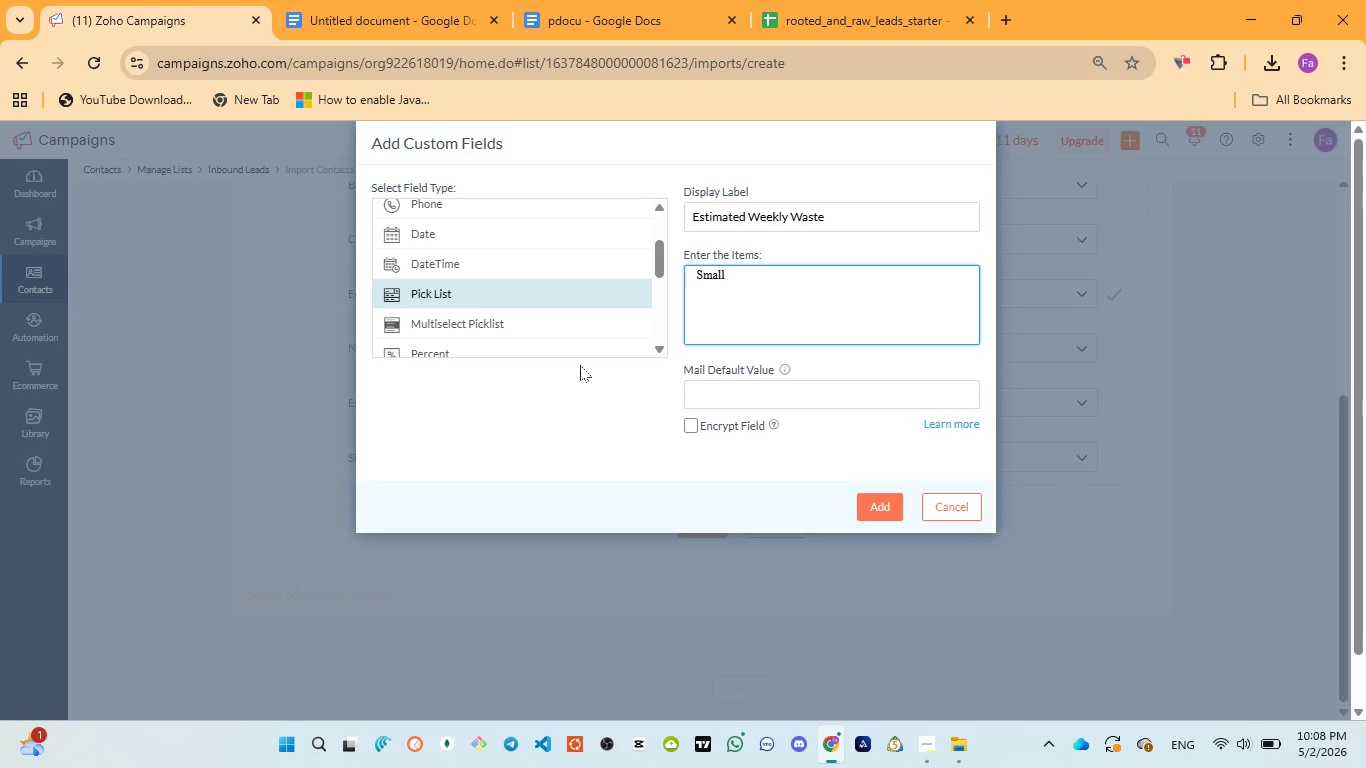 
key(Control+V)
 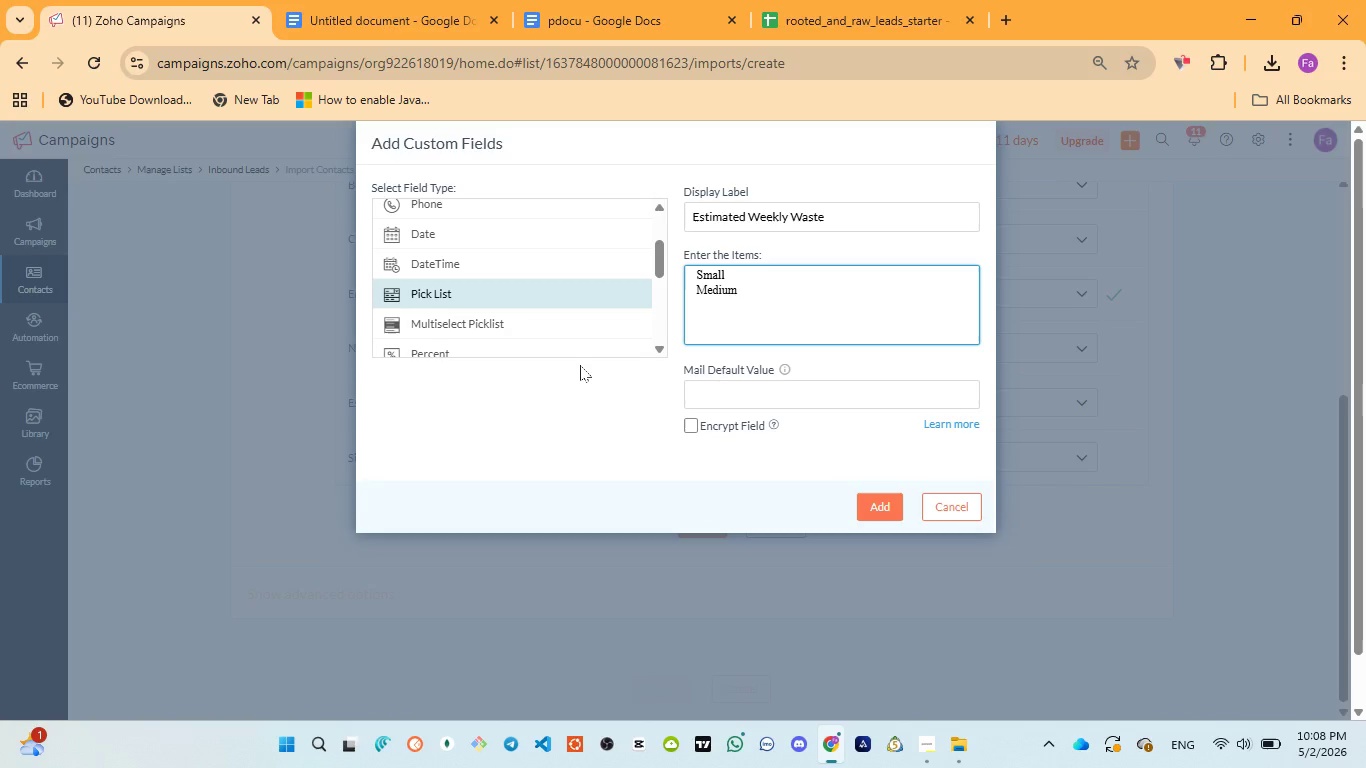 
key(Enter)
 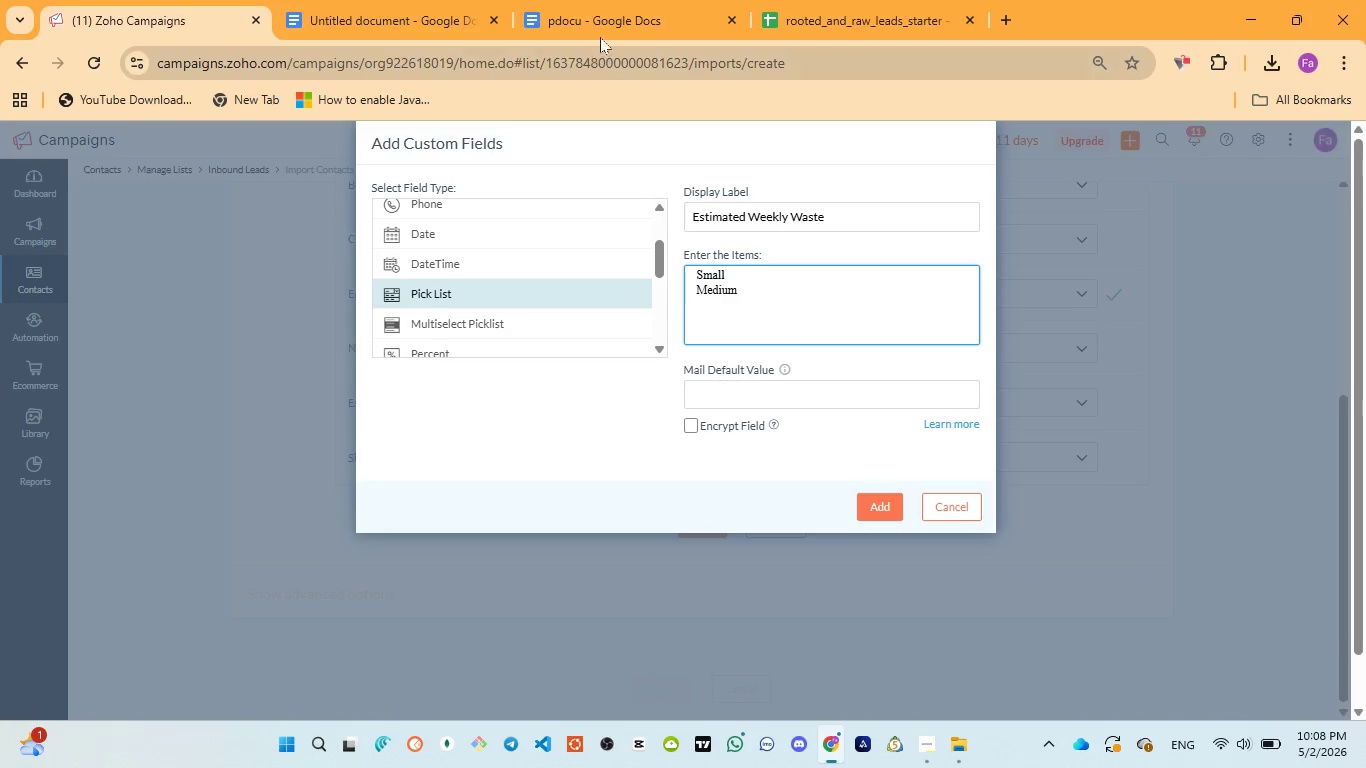 
left_click([599, 14])
 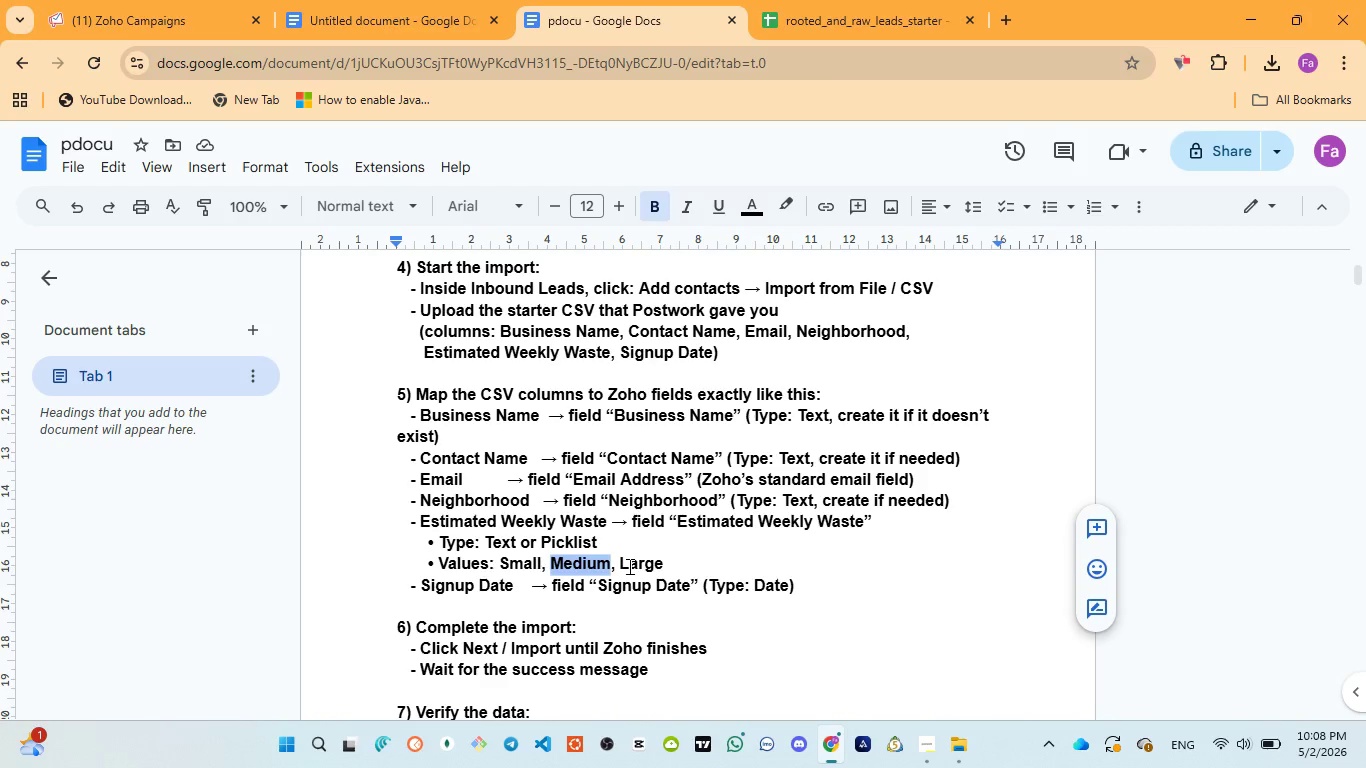 
double_click([629, 565])
 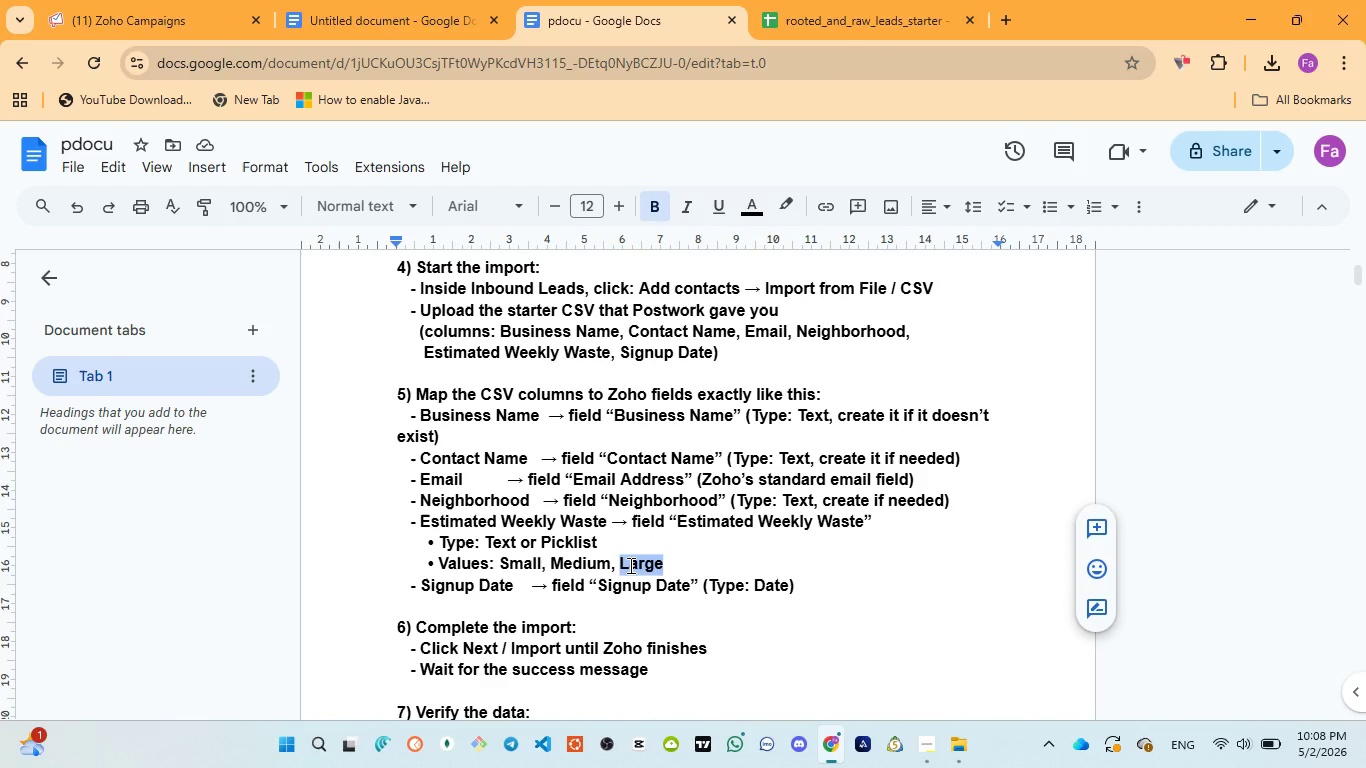 
key(Control+C)
 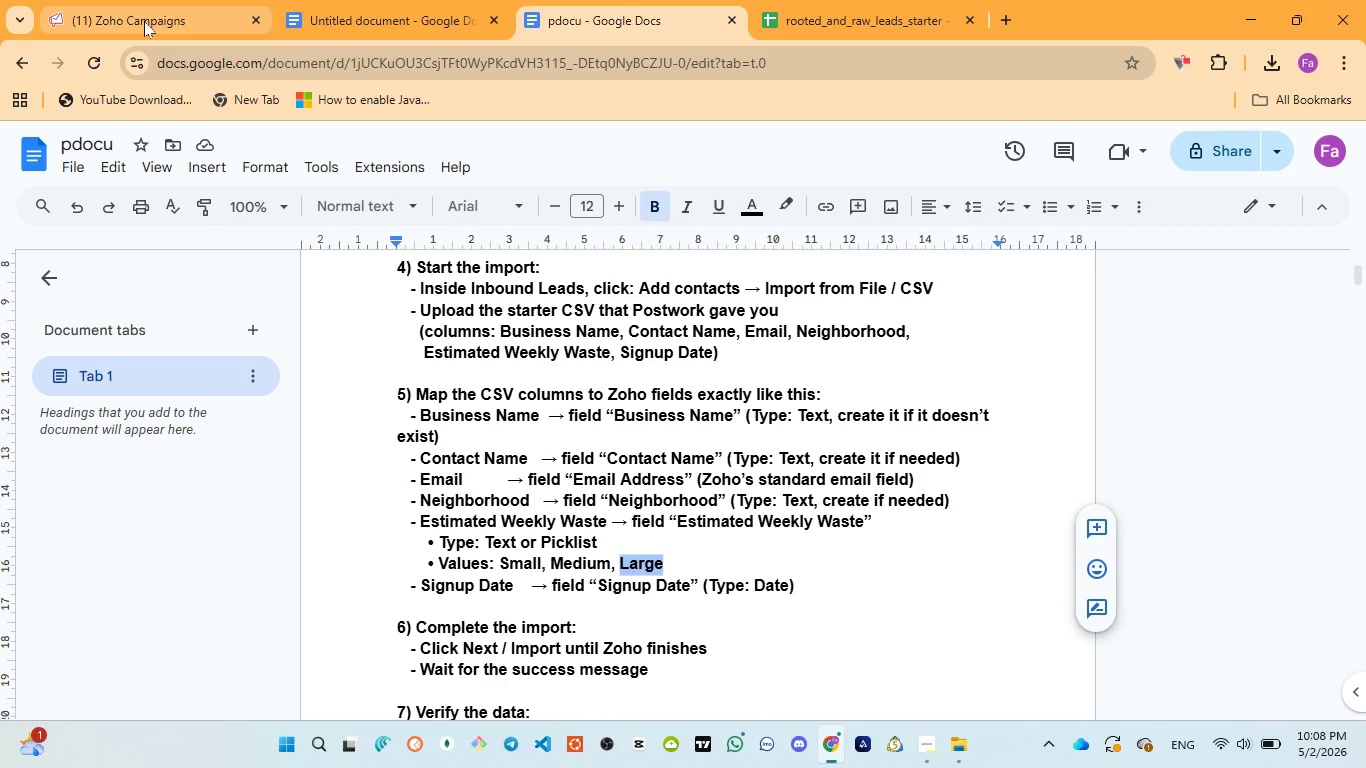 
left_click([144, 21])
 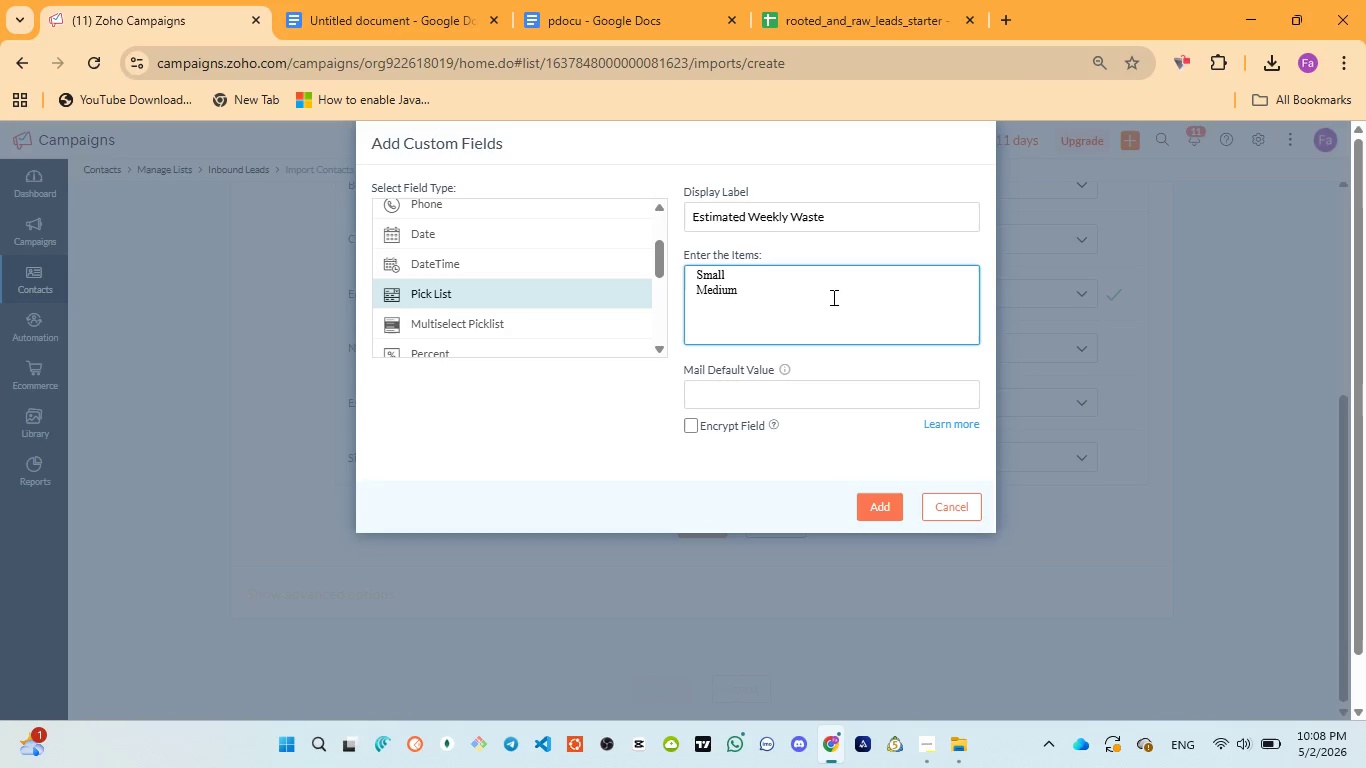 
key(Control+V)
 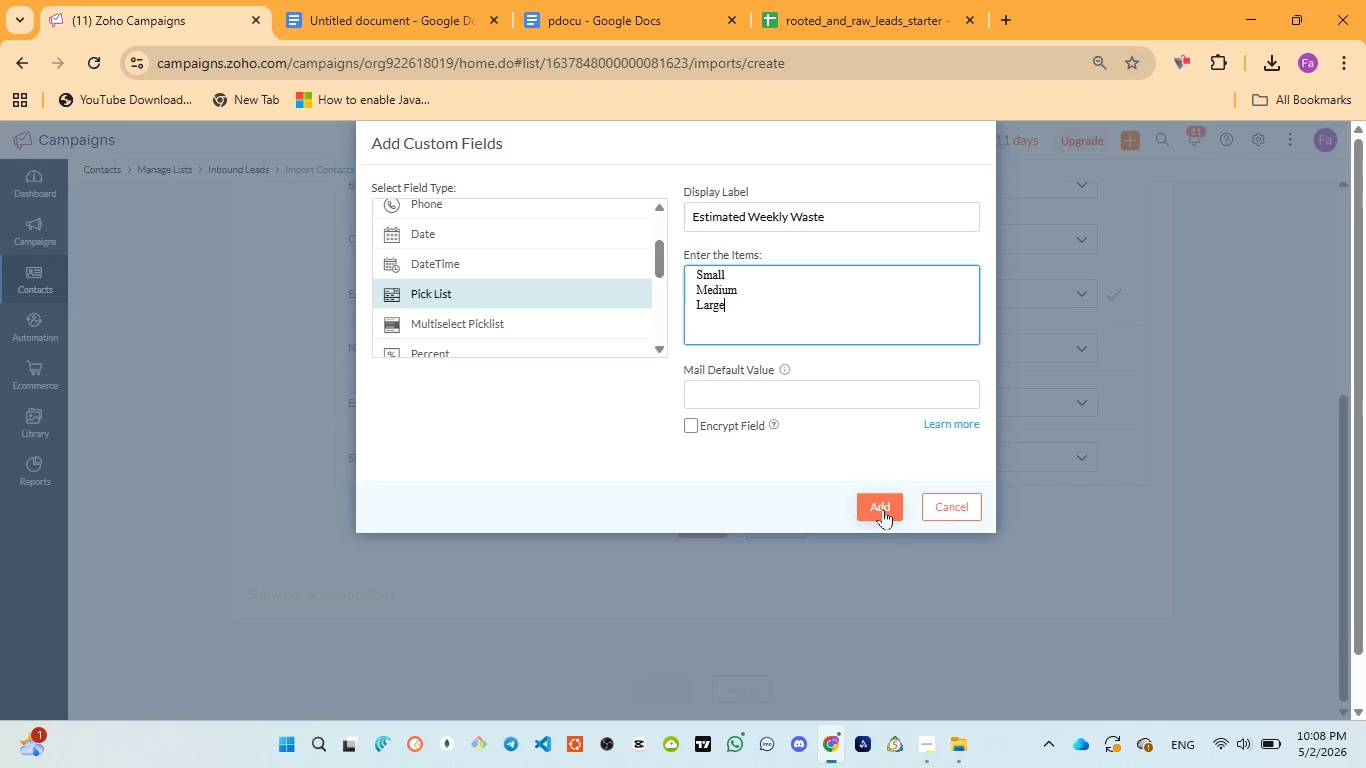 
wait(8.25)
 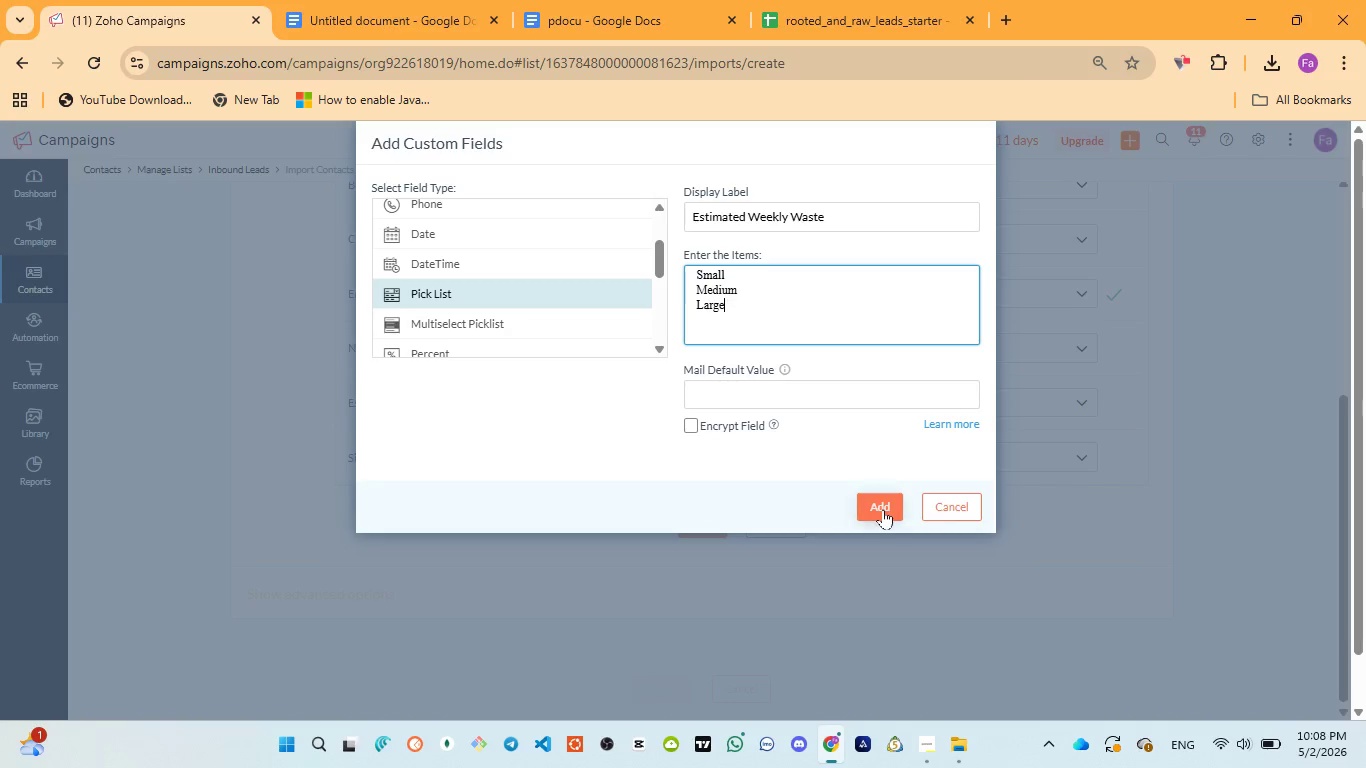 
left_click([564, 19])
 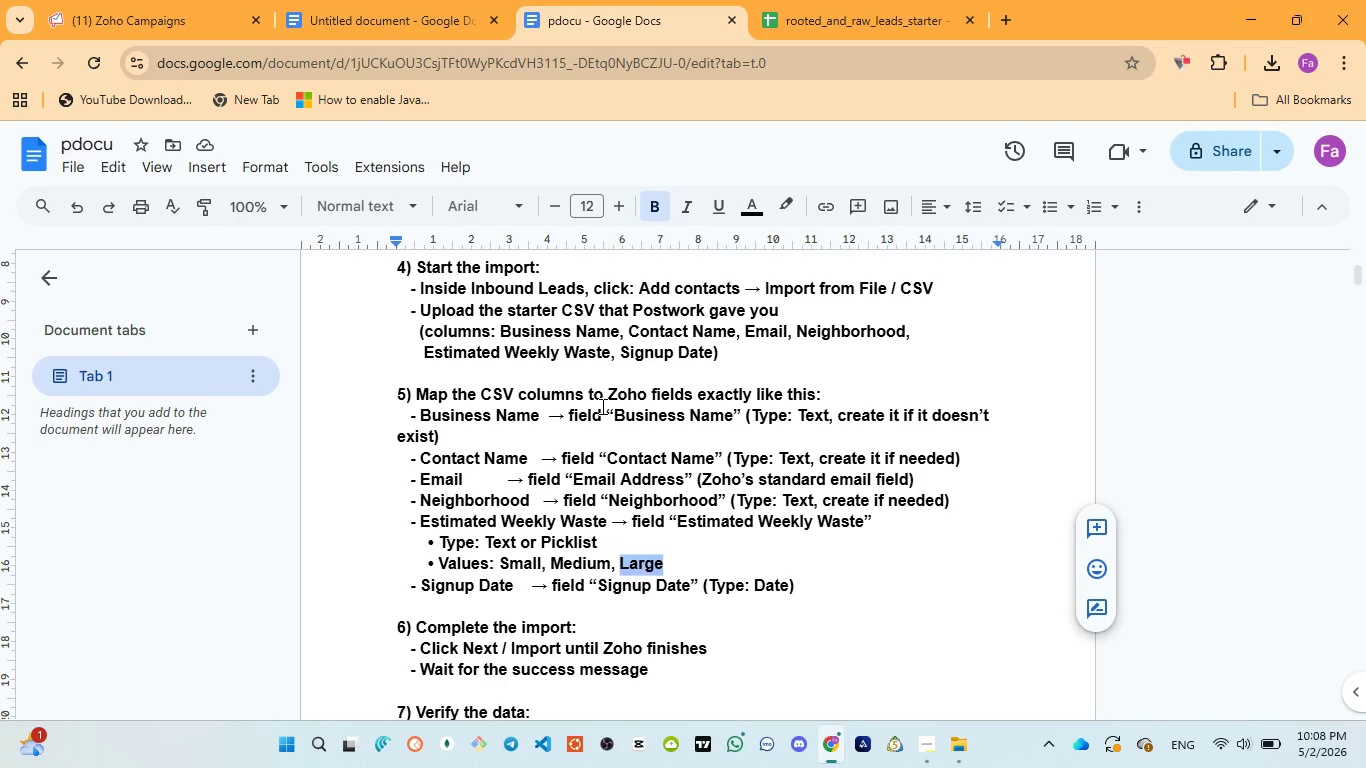 
wait(9.39)
 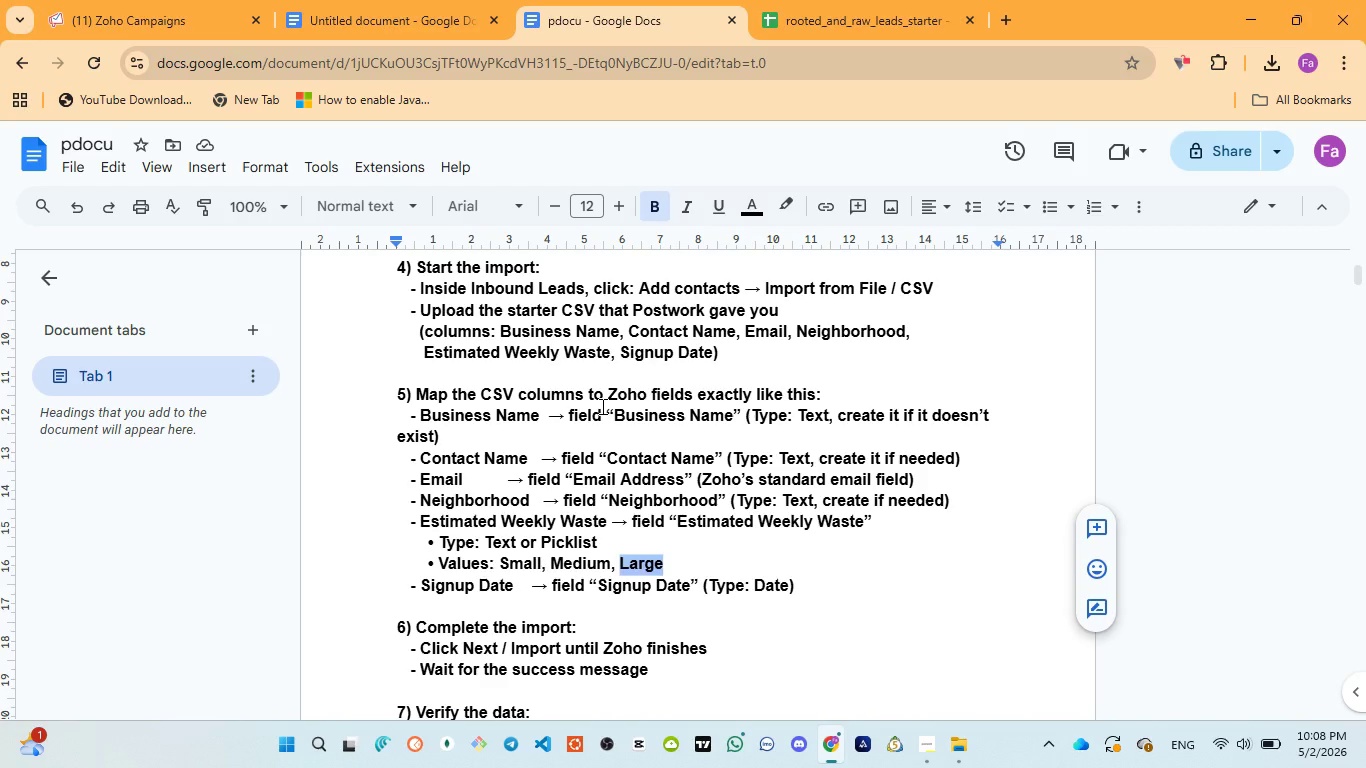 
left_click([132, 4])
 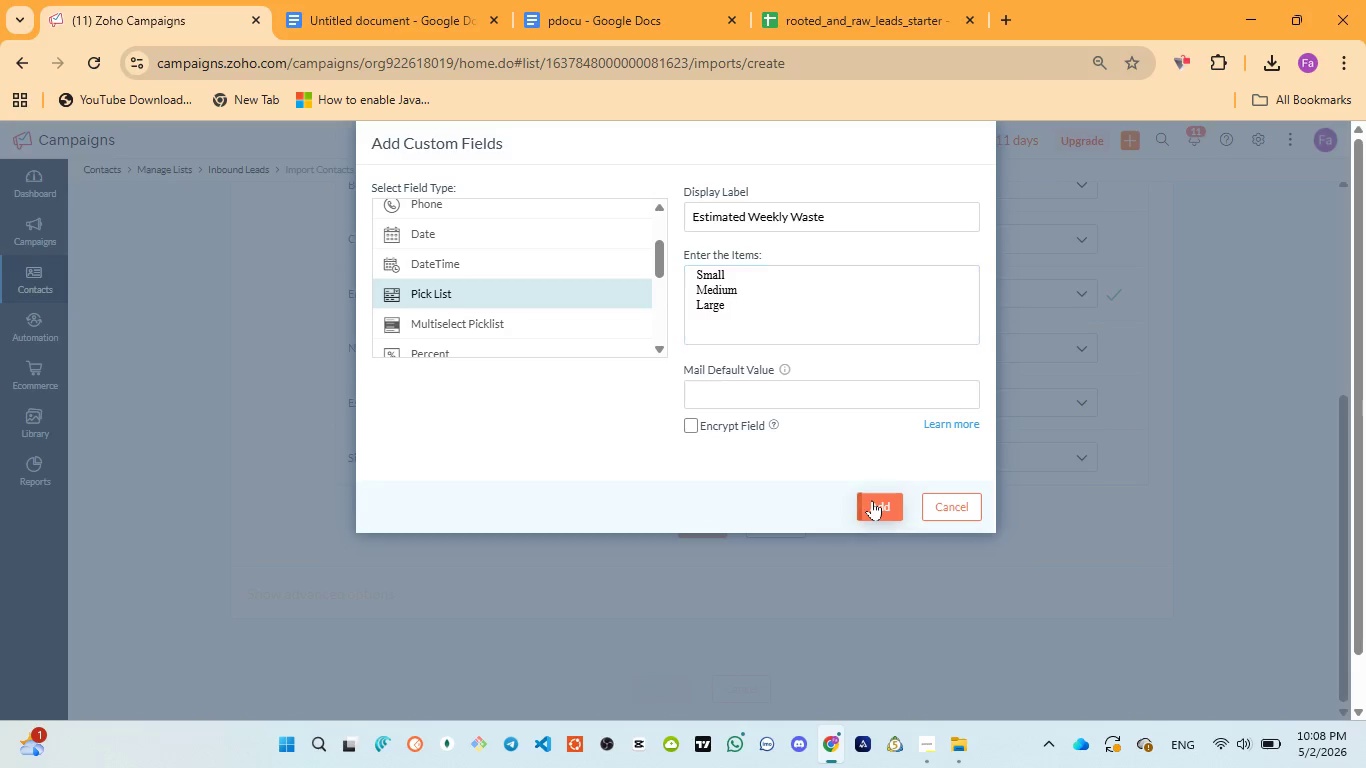 
wait(9.58)
 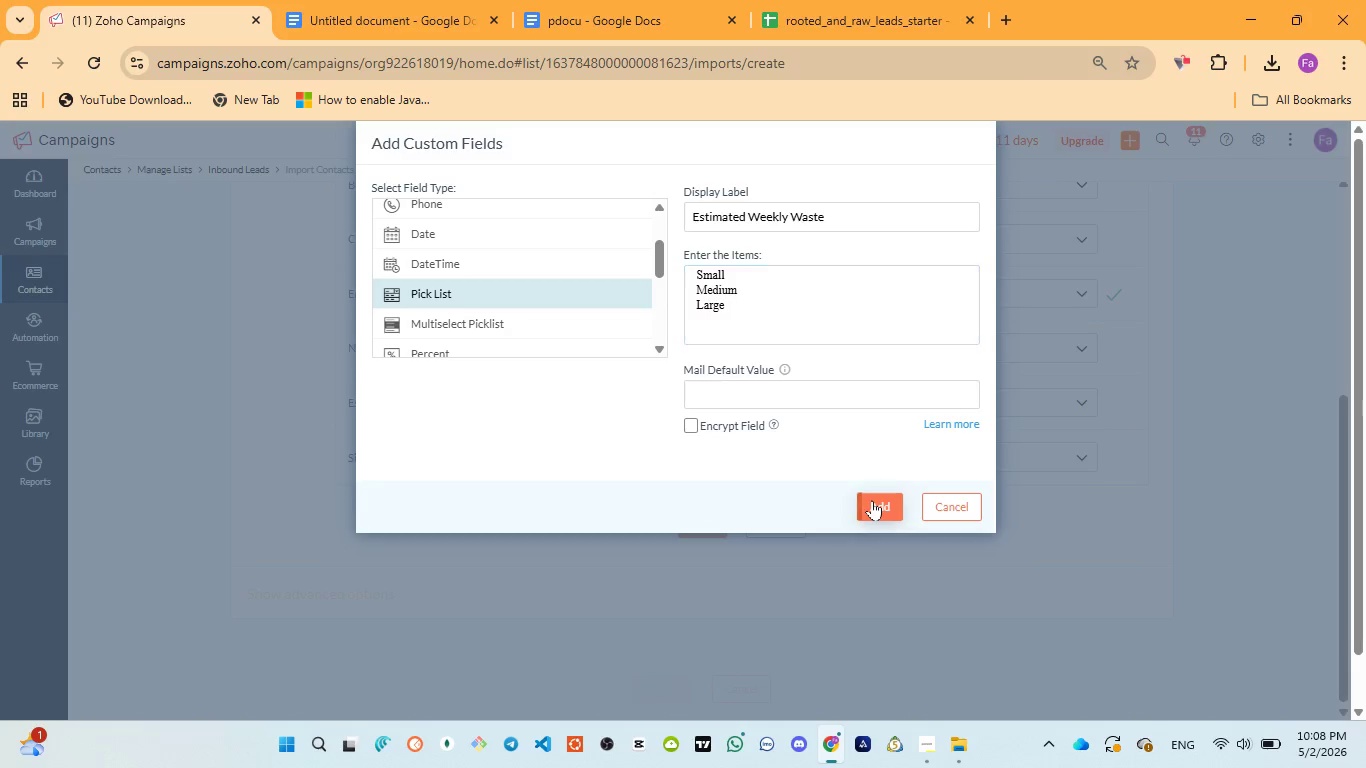 
left_click([825, 456])
 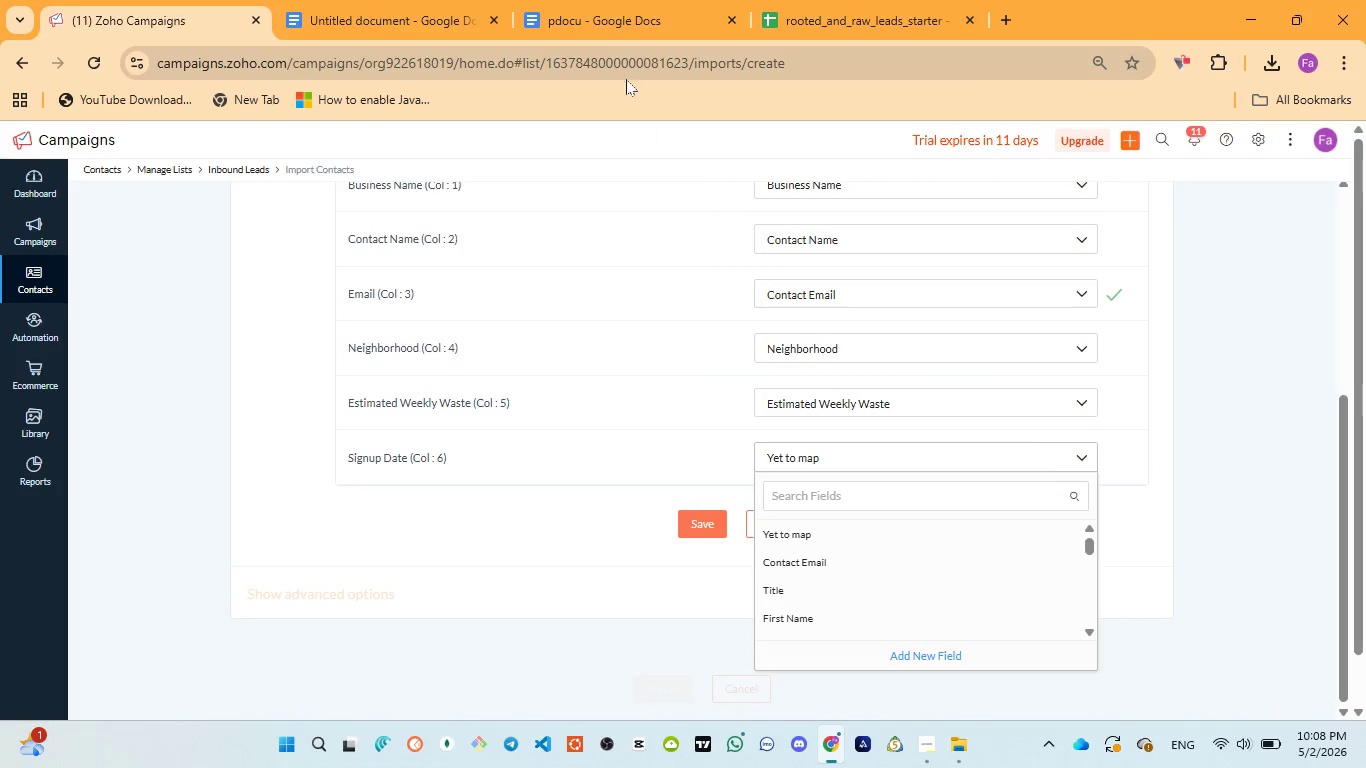 
left_click([577, 0])
 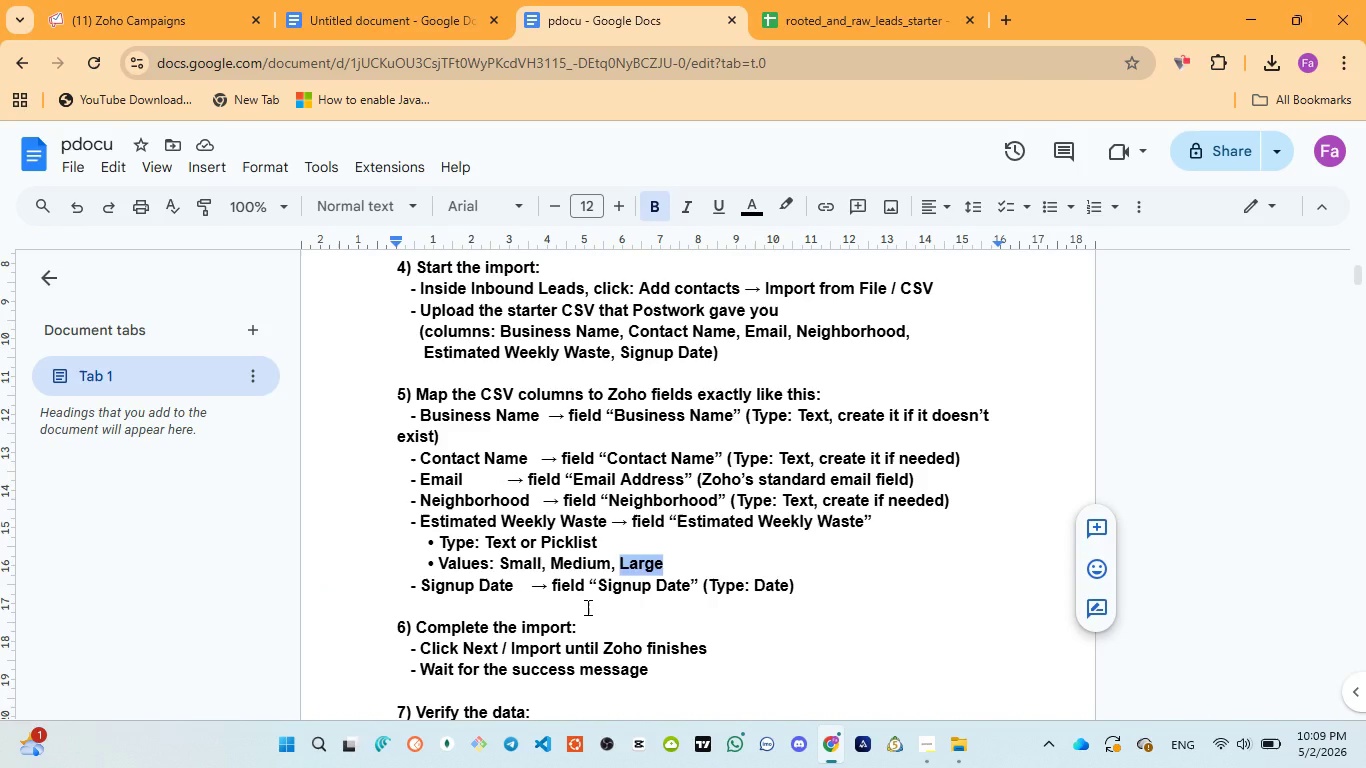 
scroll: coordinate [586, 607], scroll_direction: down, amount: 1.0
 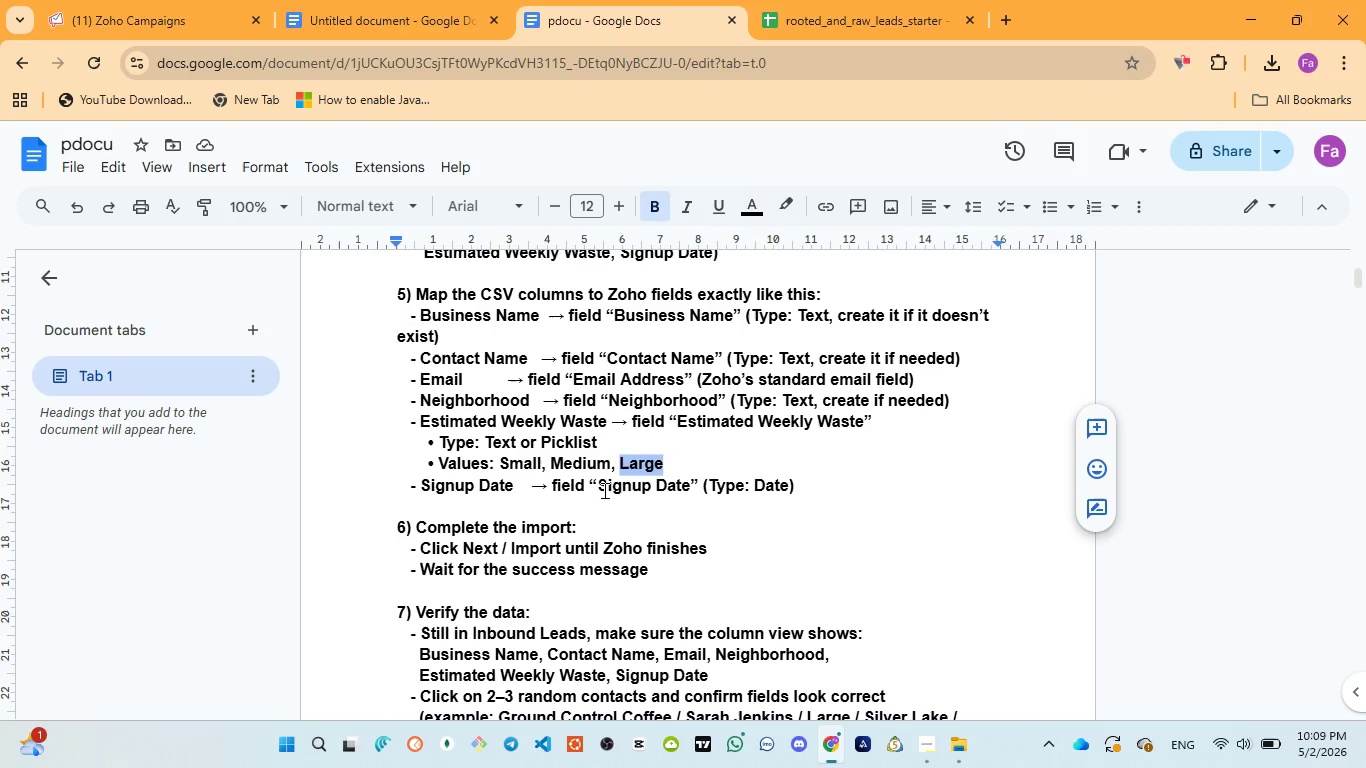 
left_click_drag(start_coordinate=[603, 485], to_coordinate=[615, 482])
 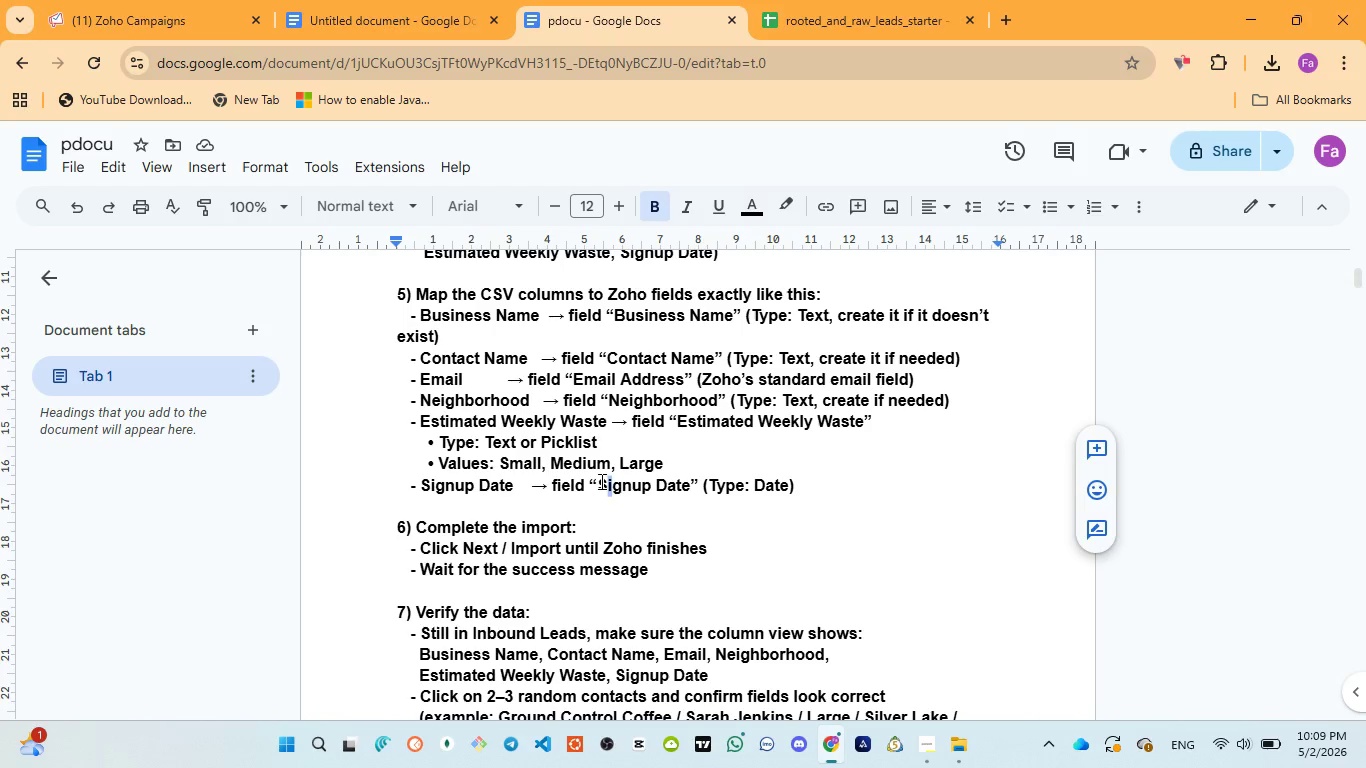 
left_click_drag(start_coordinate=[600, 481], to_coordinate=[688, 481])
 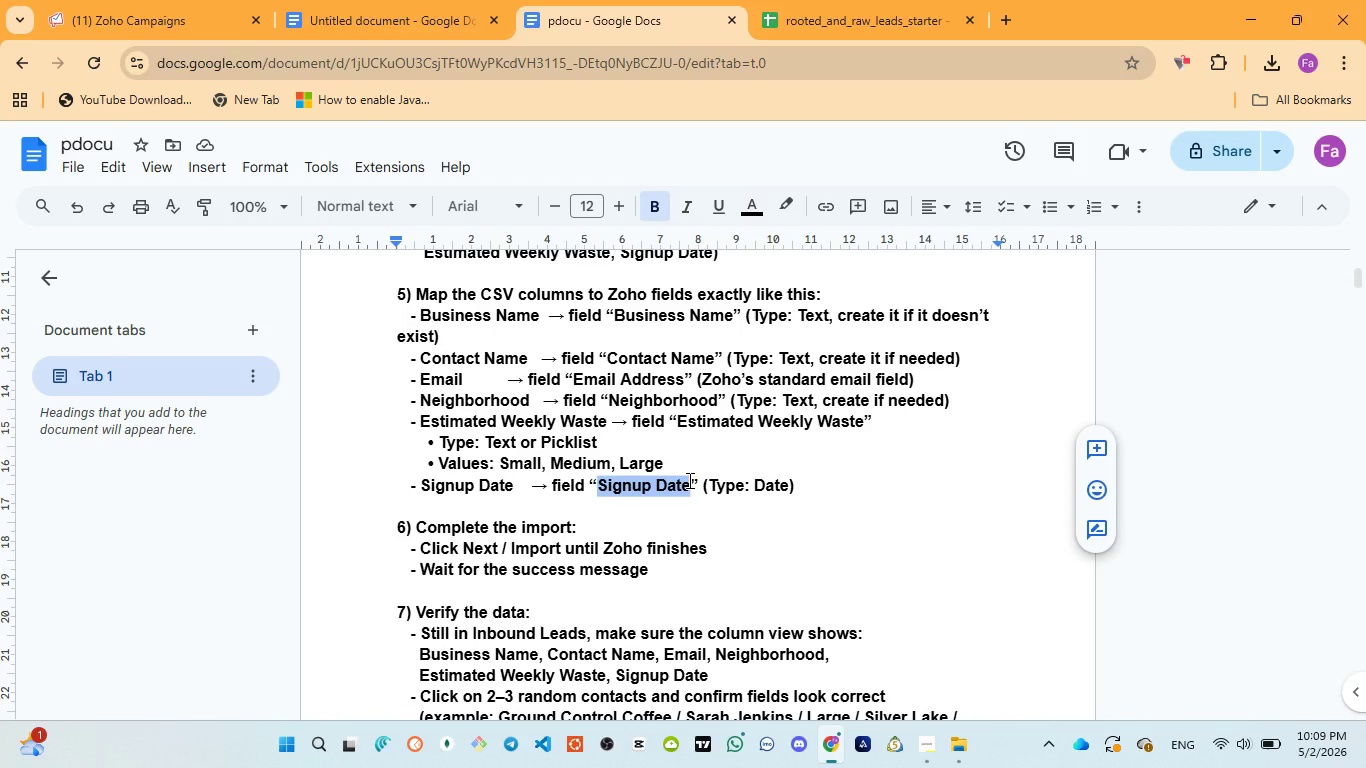 
key(Control+C)
 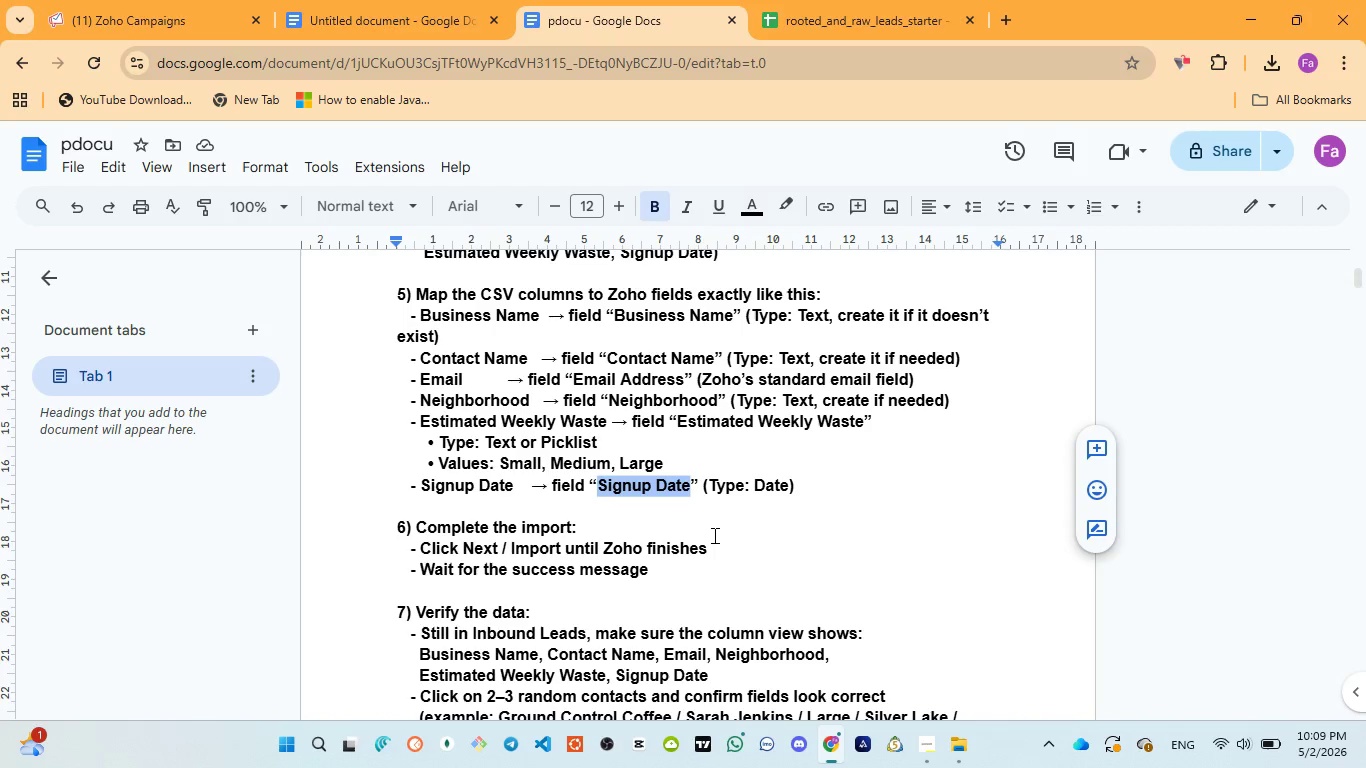 
key(Control+C)
 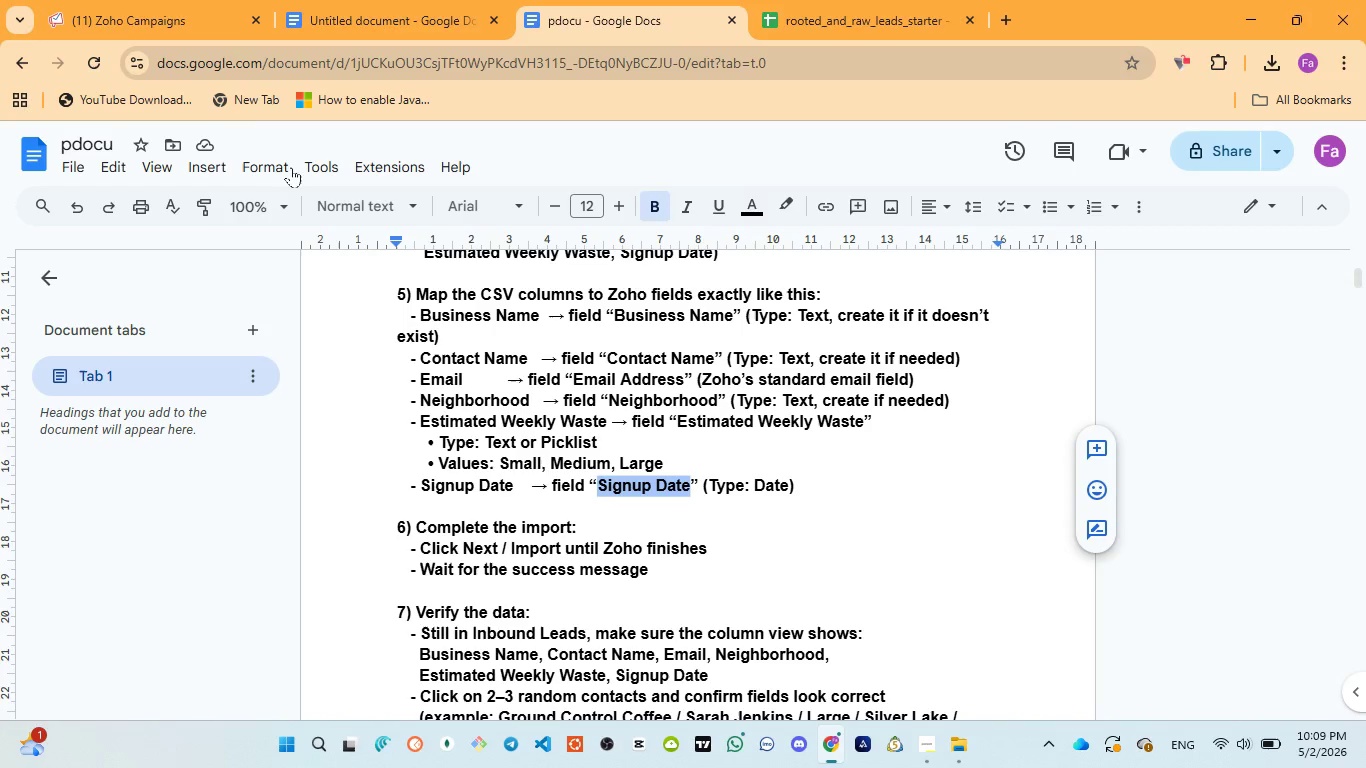 
left_click([140, 22])
 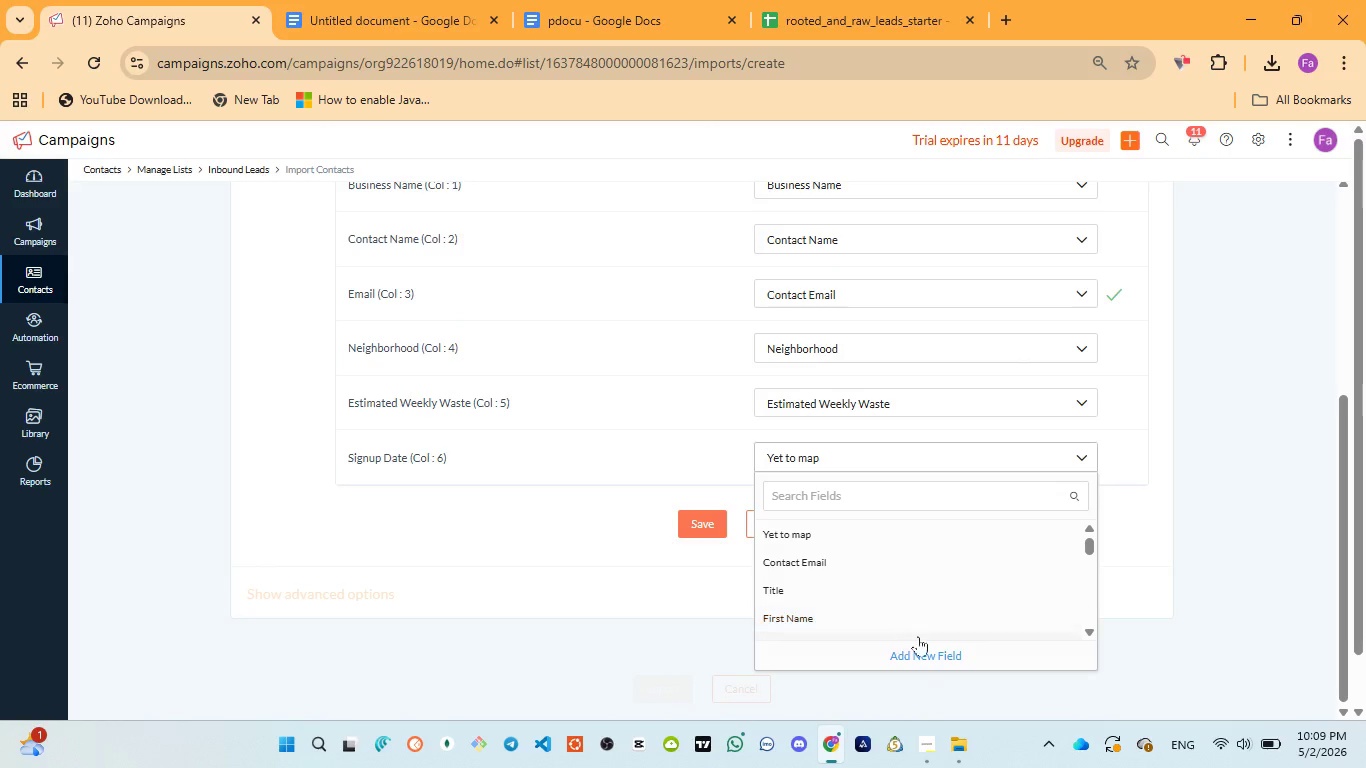 
left_click([935, 648])
 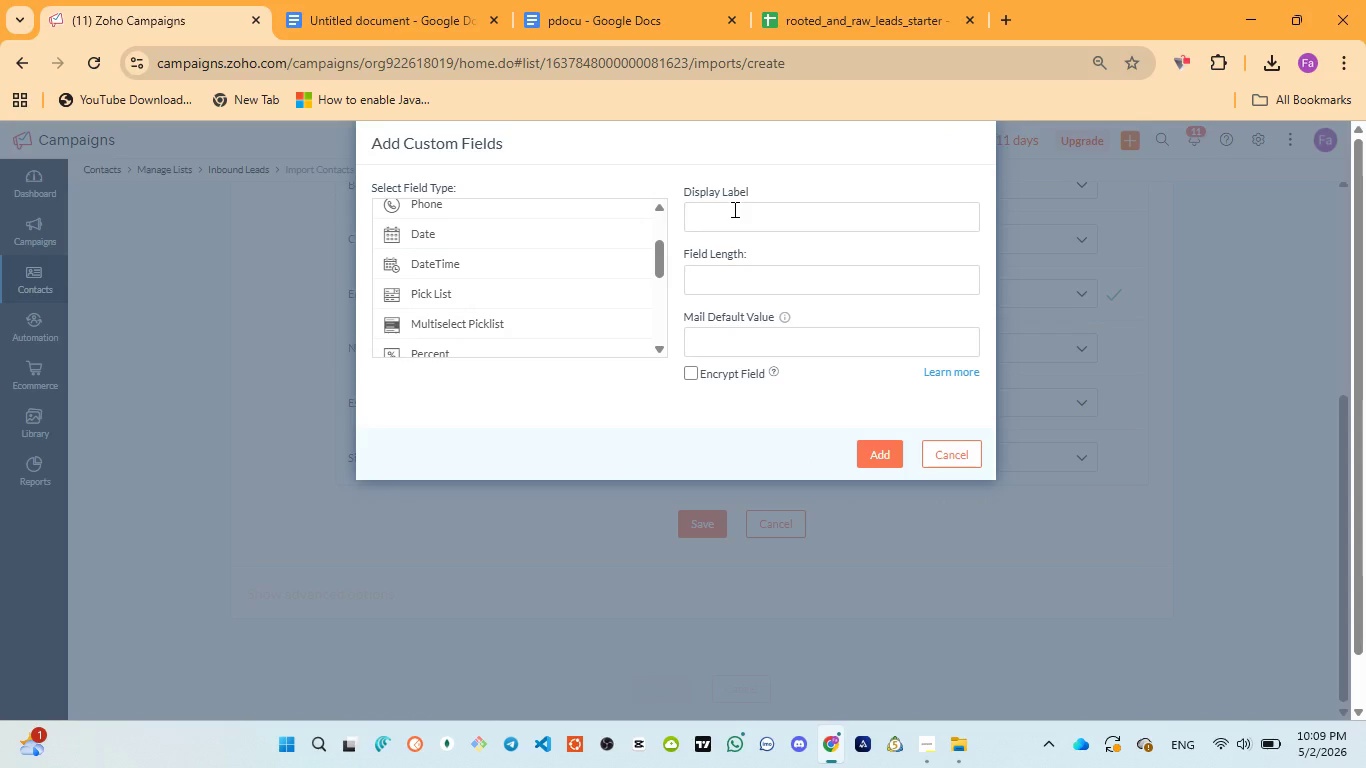 
left_click([733, 209])
 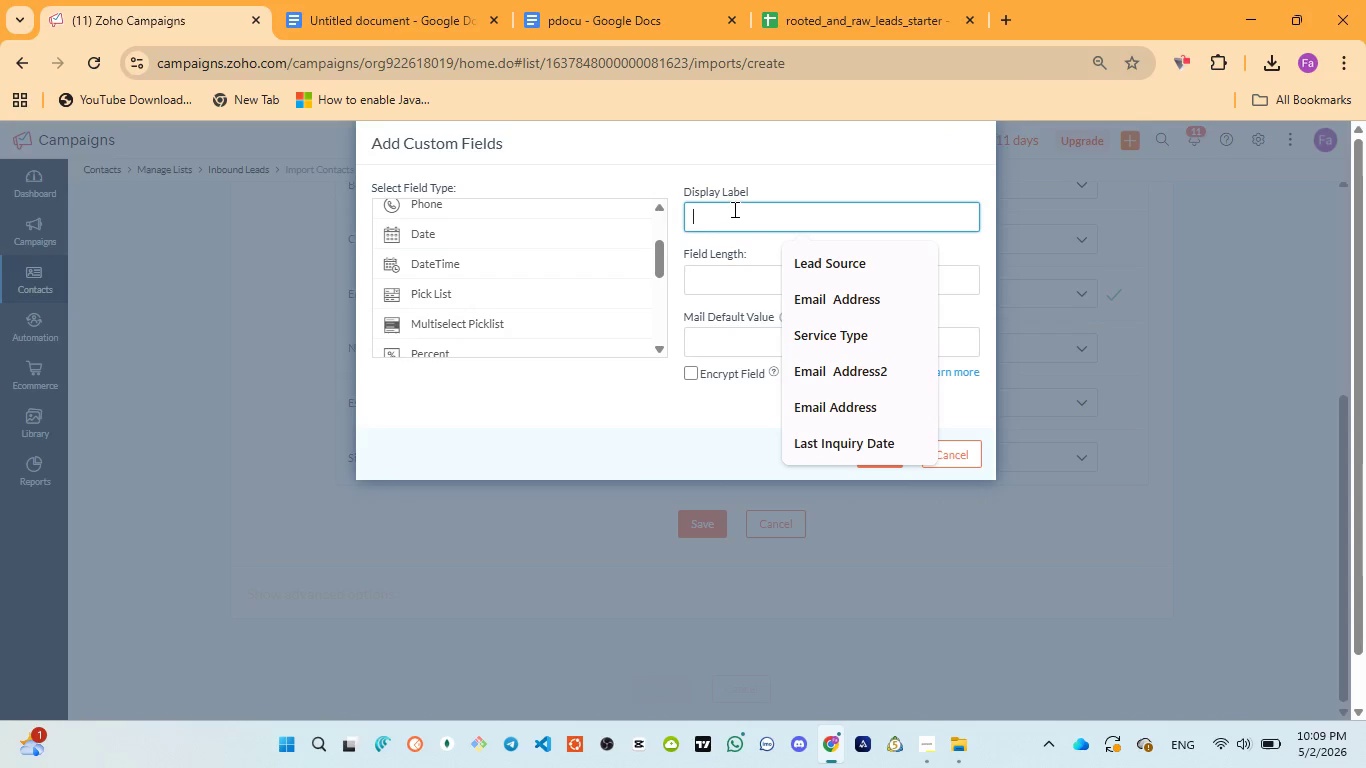 
hold_key(key=ControlLeft, duration=0.83)
 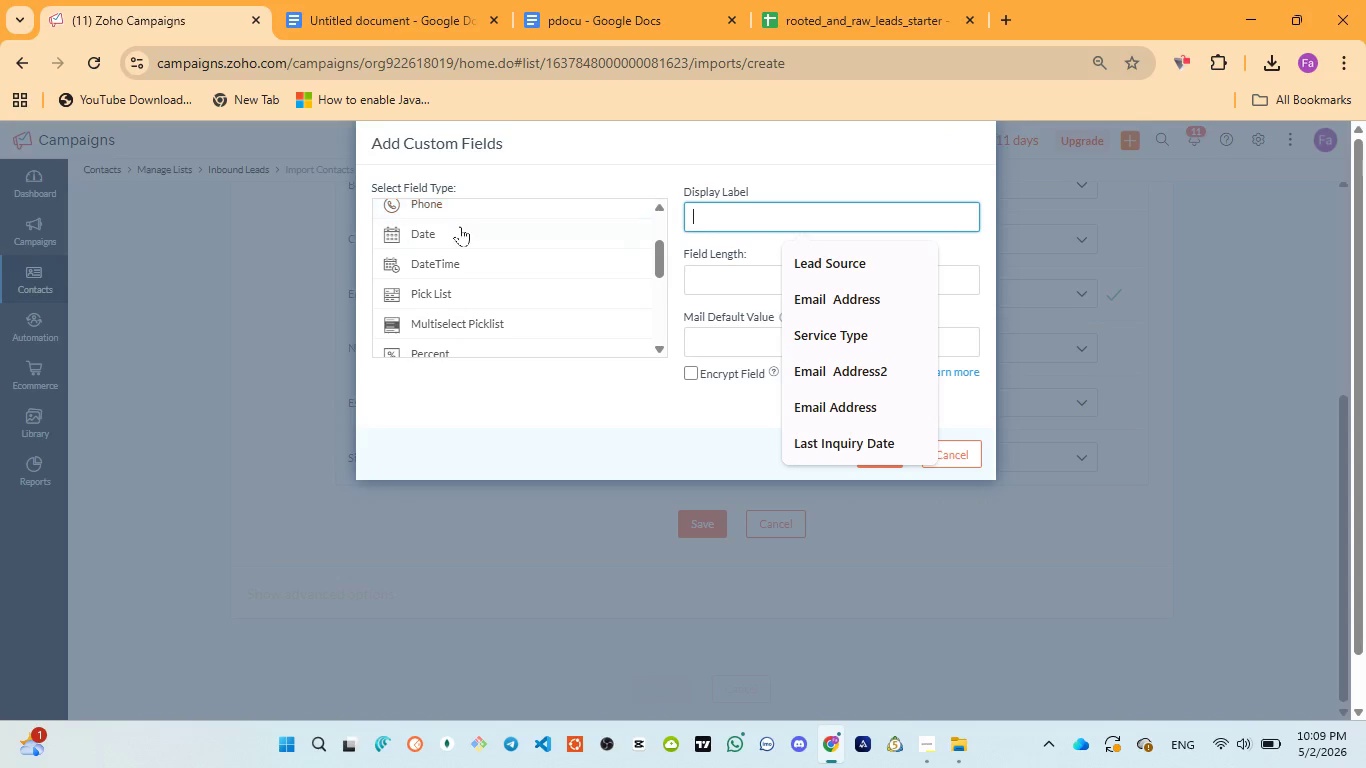 
left_click([462, 232])
 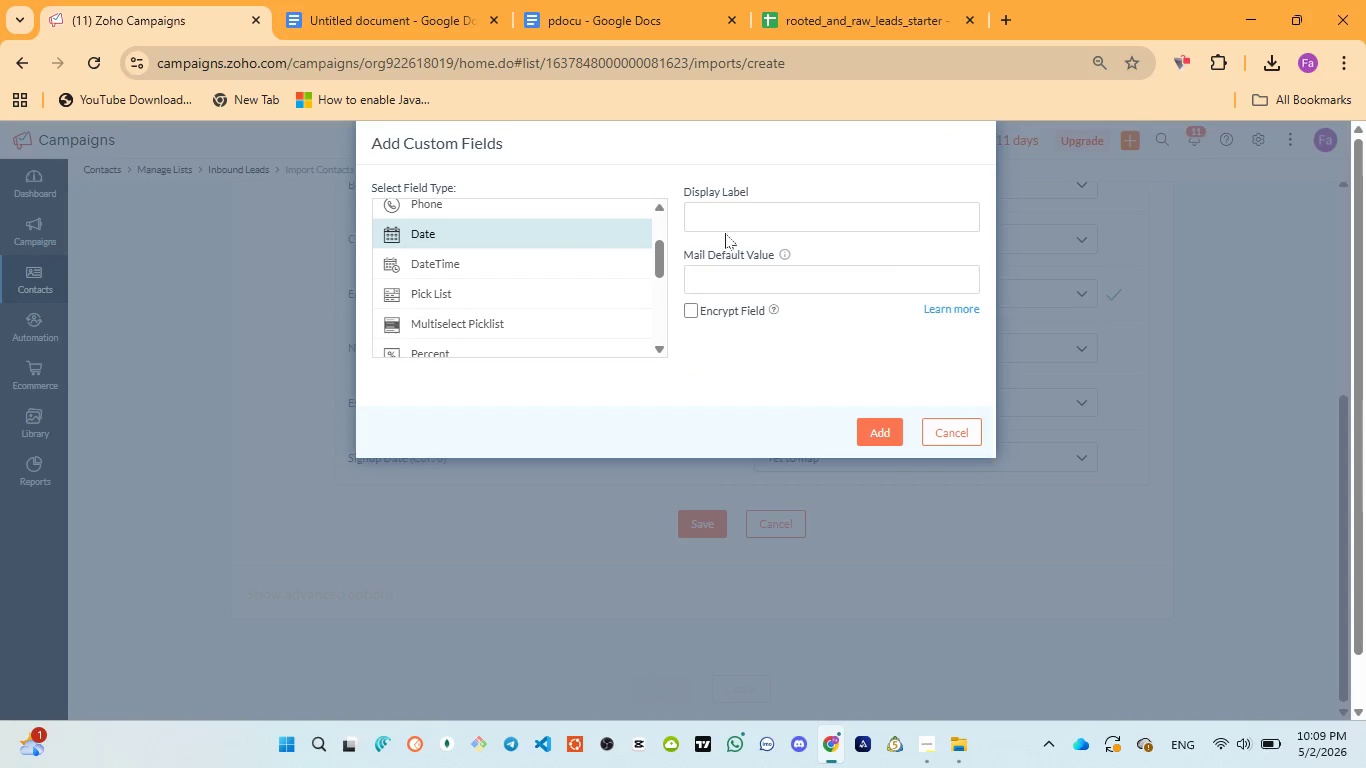 
left_click([727, 208])
 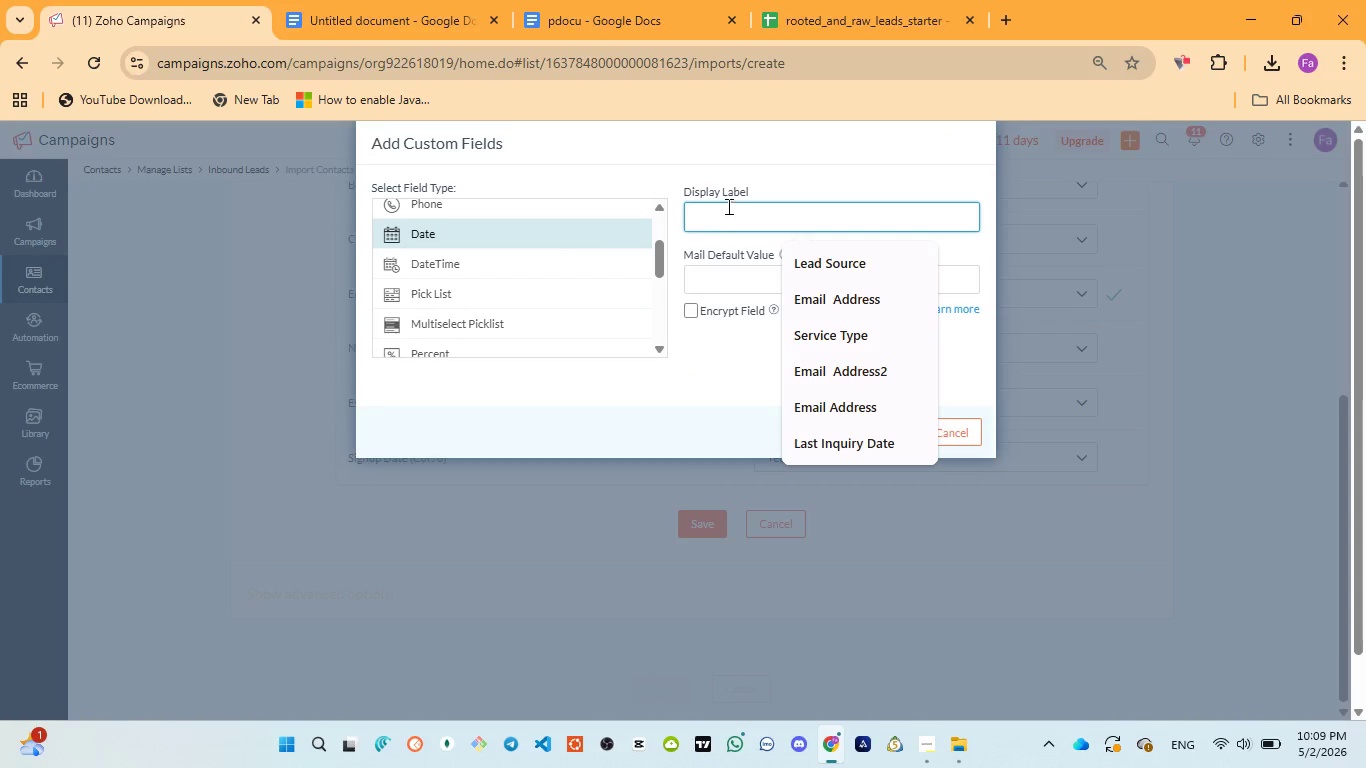 
key(Control+V)
 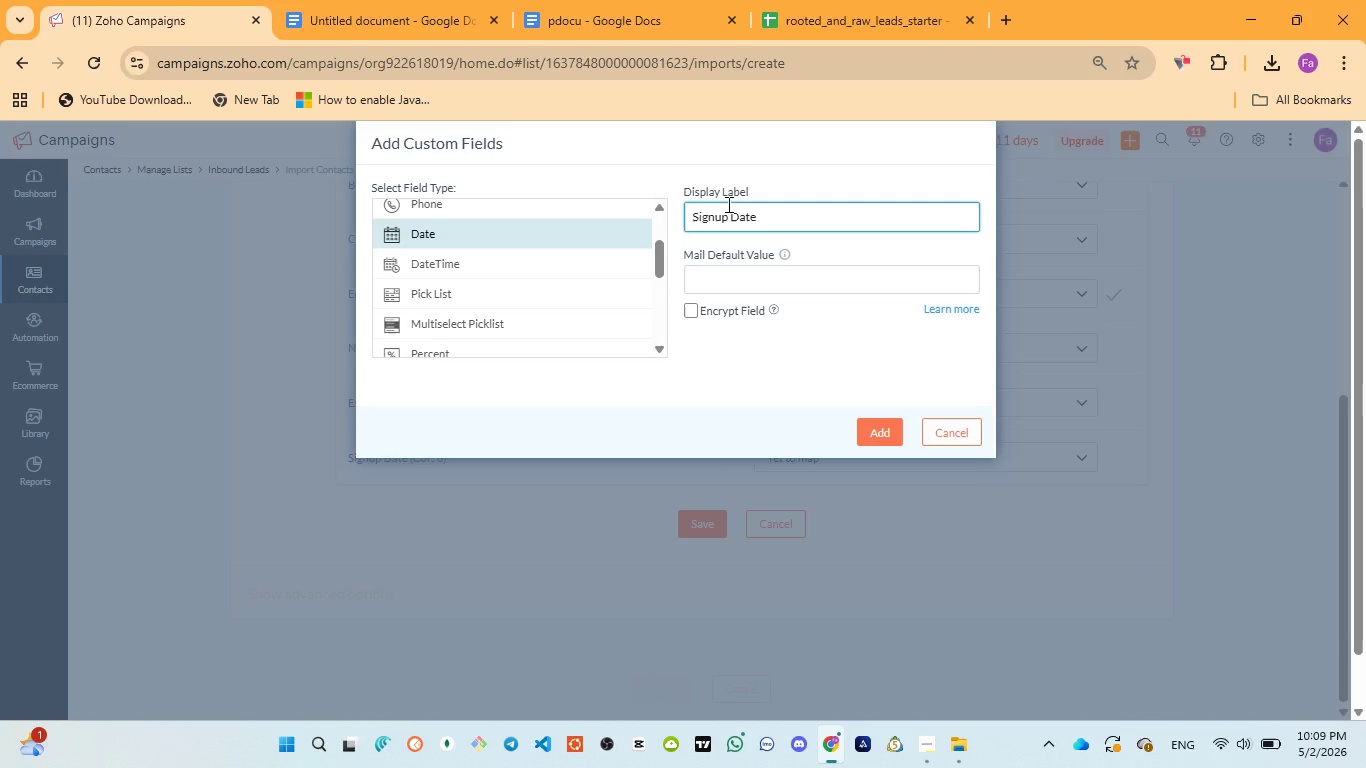 
left_click([604, 0])
 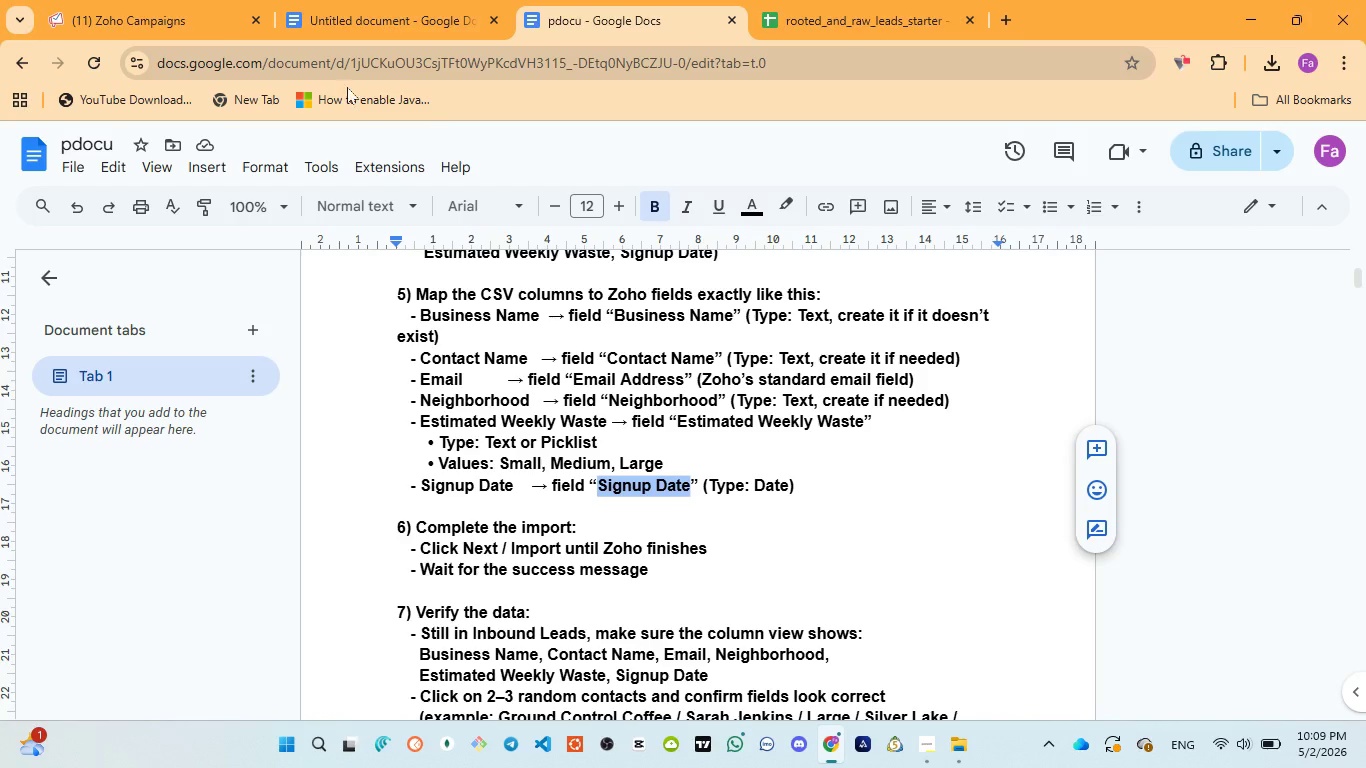 
left_click([107, 0])
 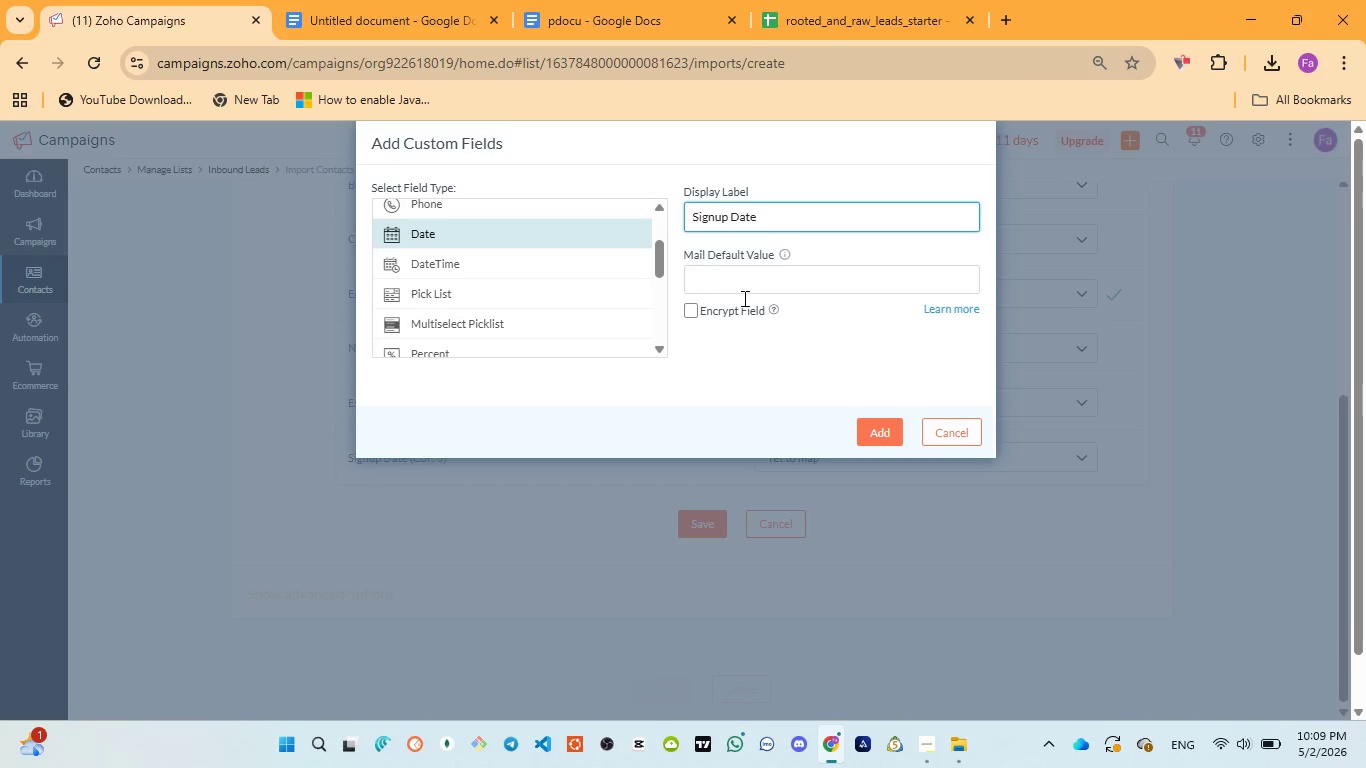 
left_click([879, 427])
 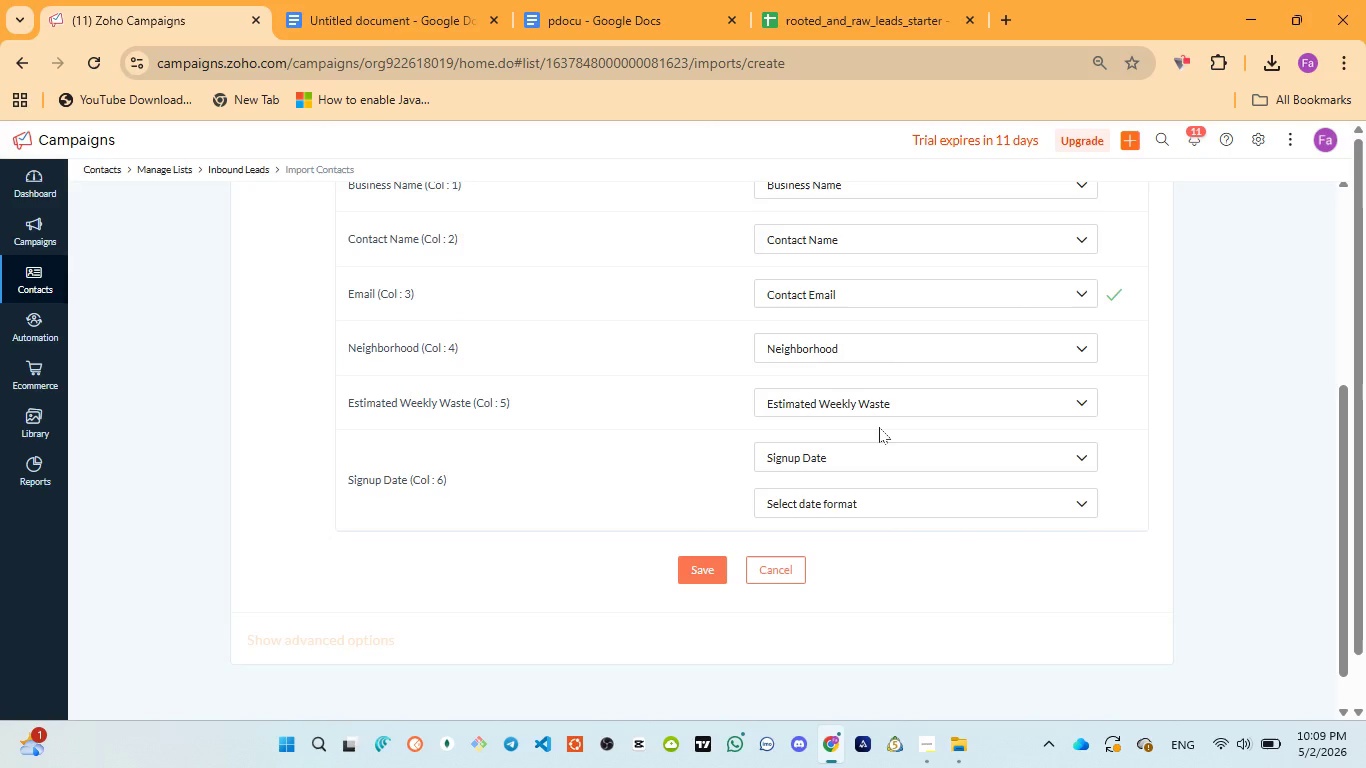 
scroll: coordinate [902, 508], scroll_direction: up, amount: 3.0
 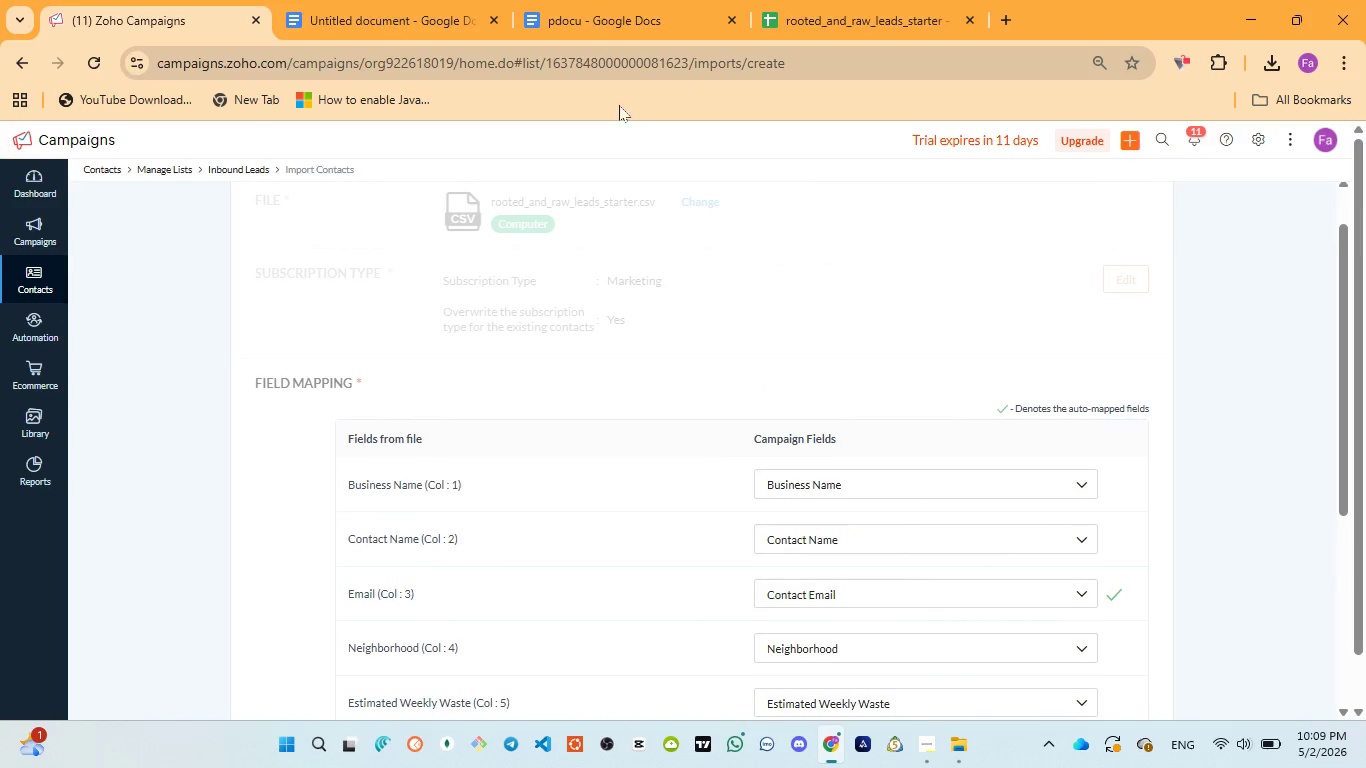 
left_click([569, 6])
 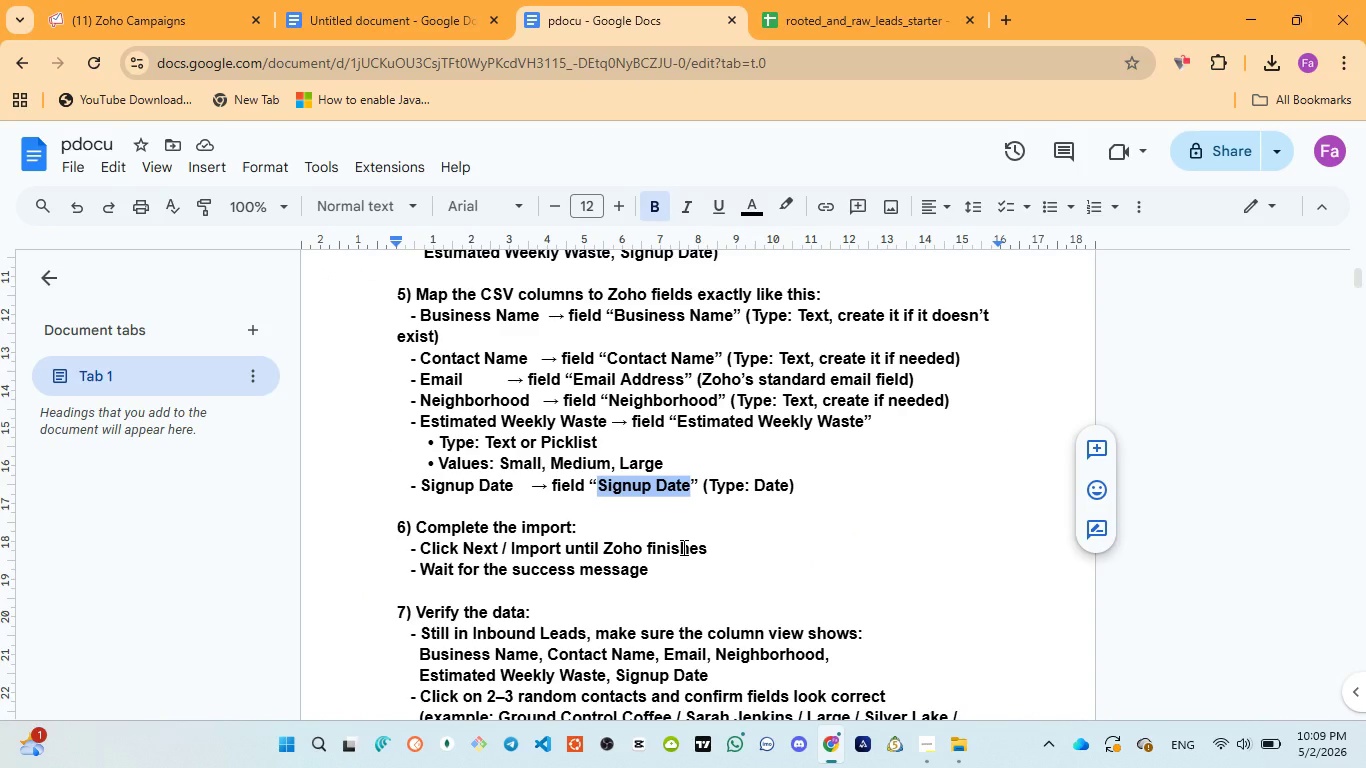 
scroll: coordinate [682, 549], scroll_direction: down, amount: 2.0
 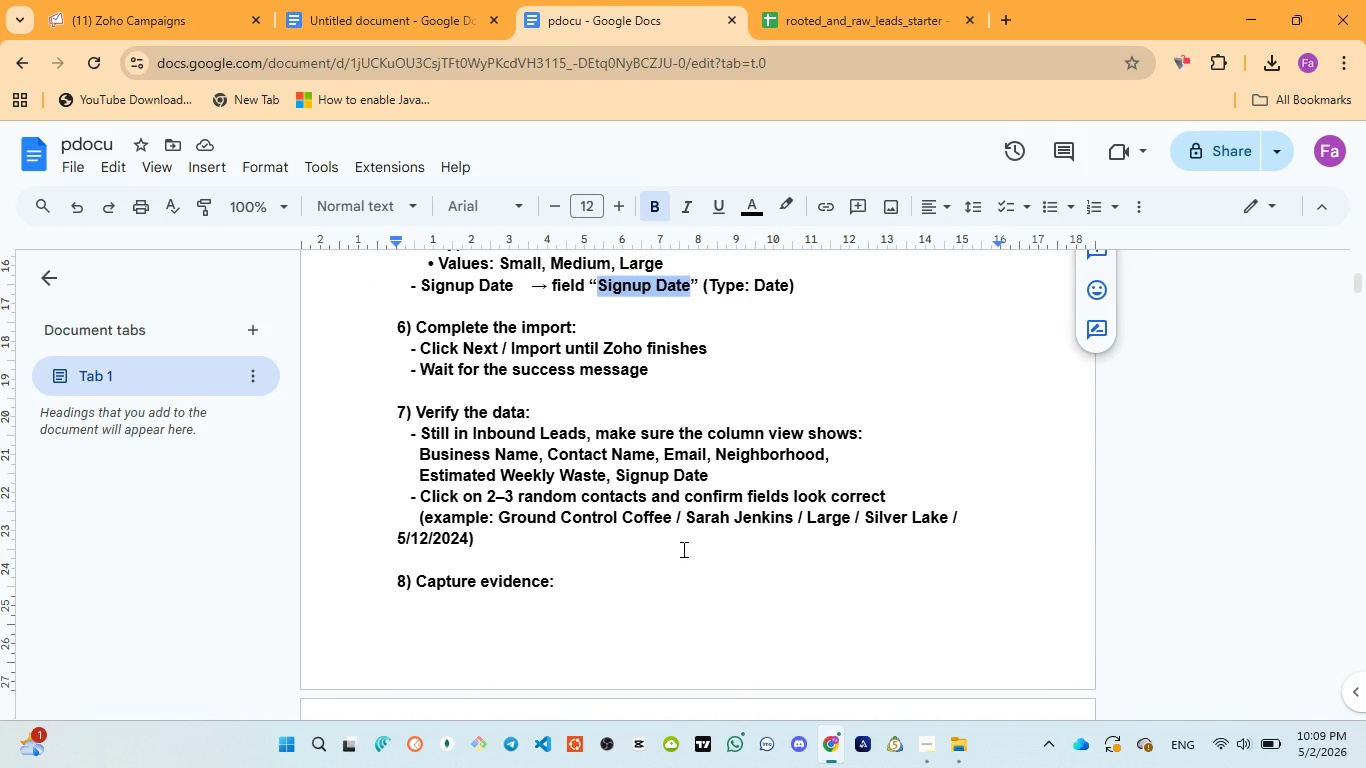 
wait(14.11)
 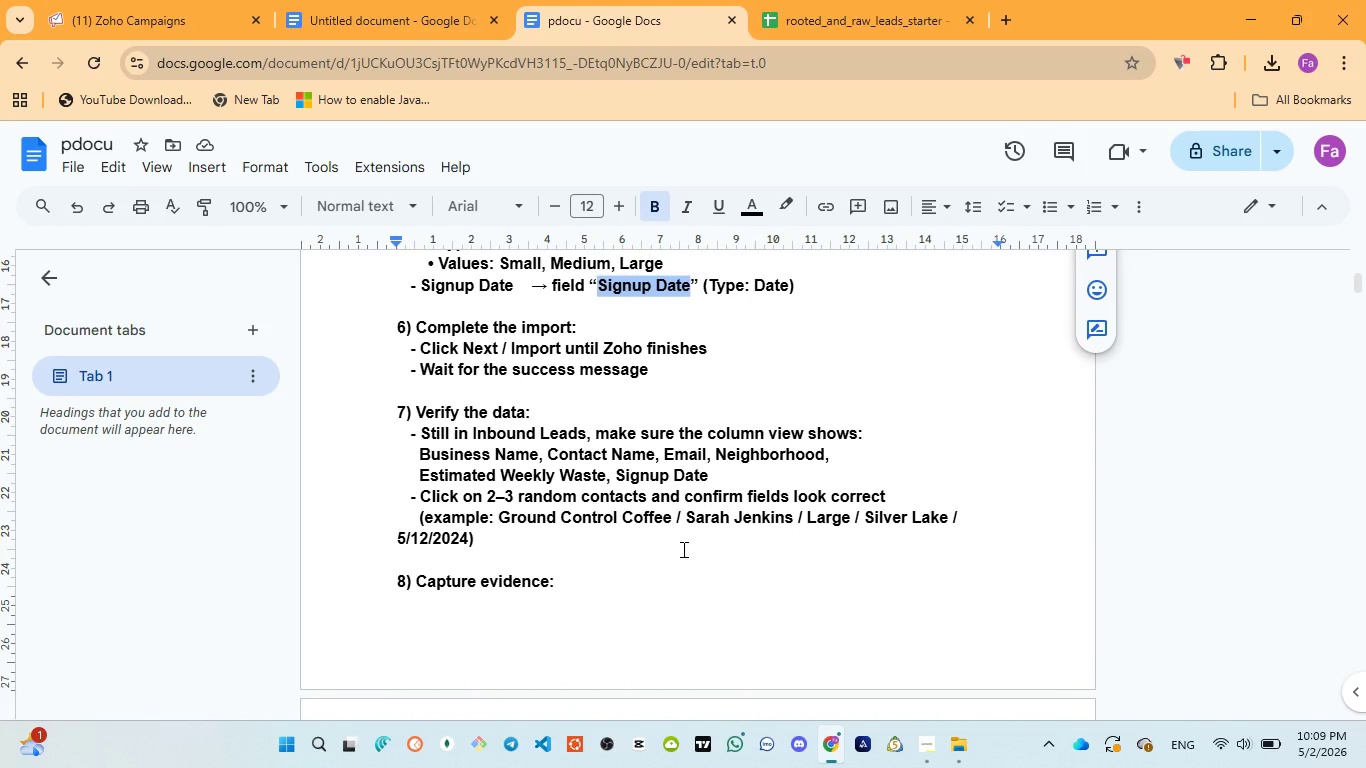 
scroll: coordinate [682, 549], scroll_direction: down, amount: 2.0
 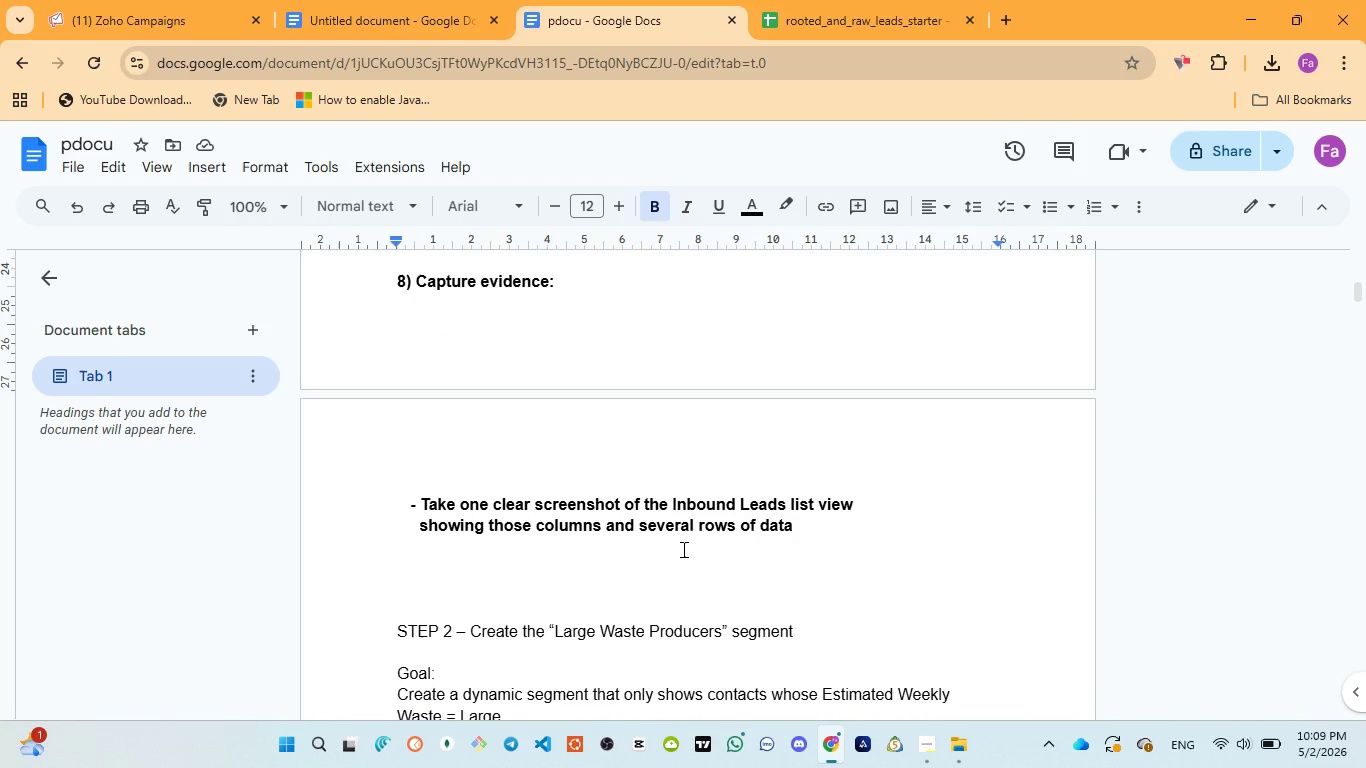 
wait(5.23)
 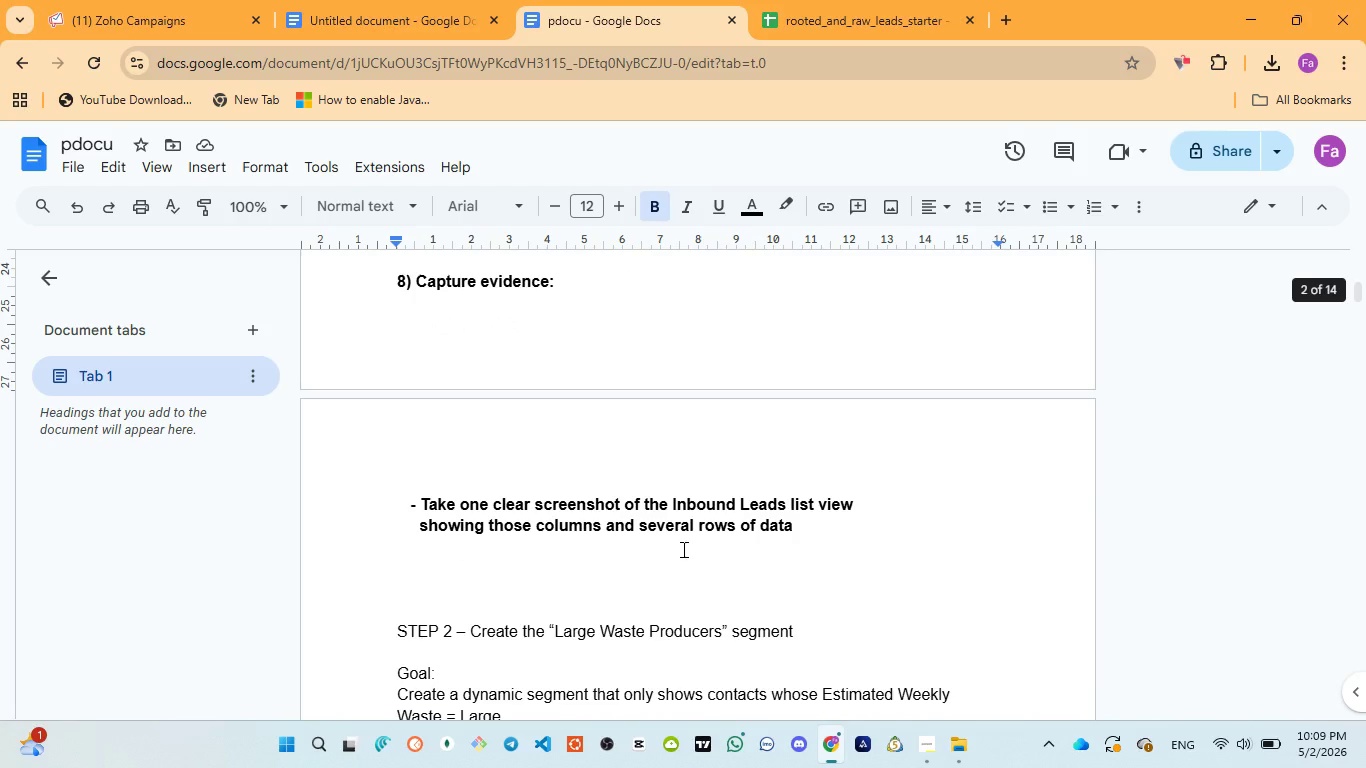 
scroll: coordinate [682, 549], scroll_direction: down, amount: 1.0
 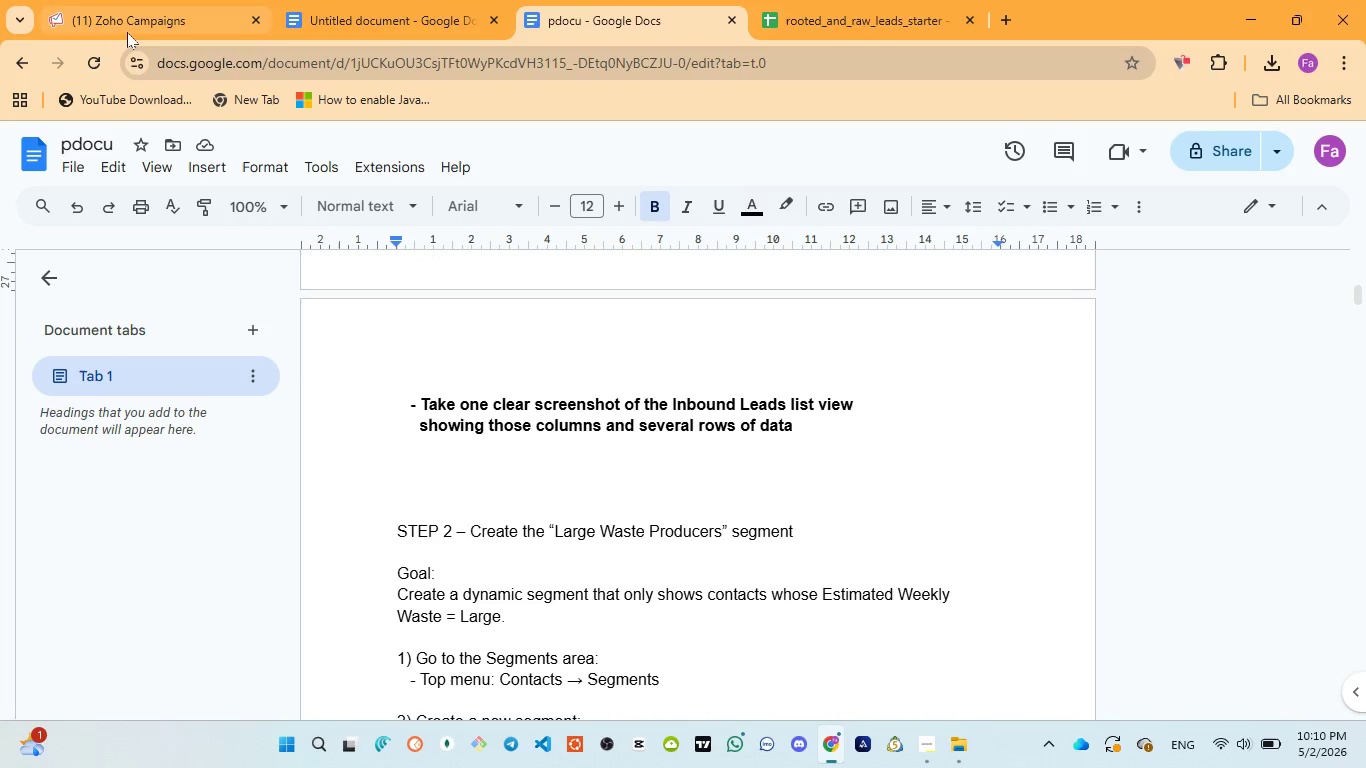 
left_click([124, 23])
 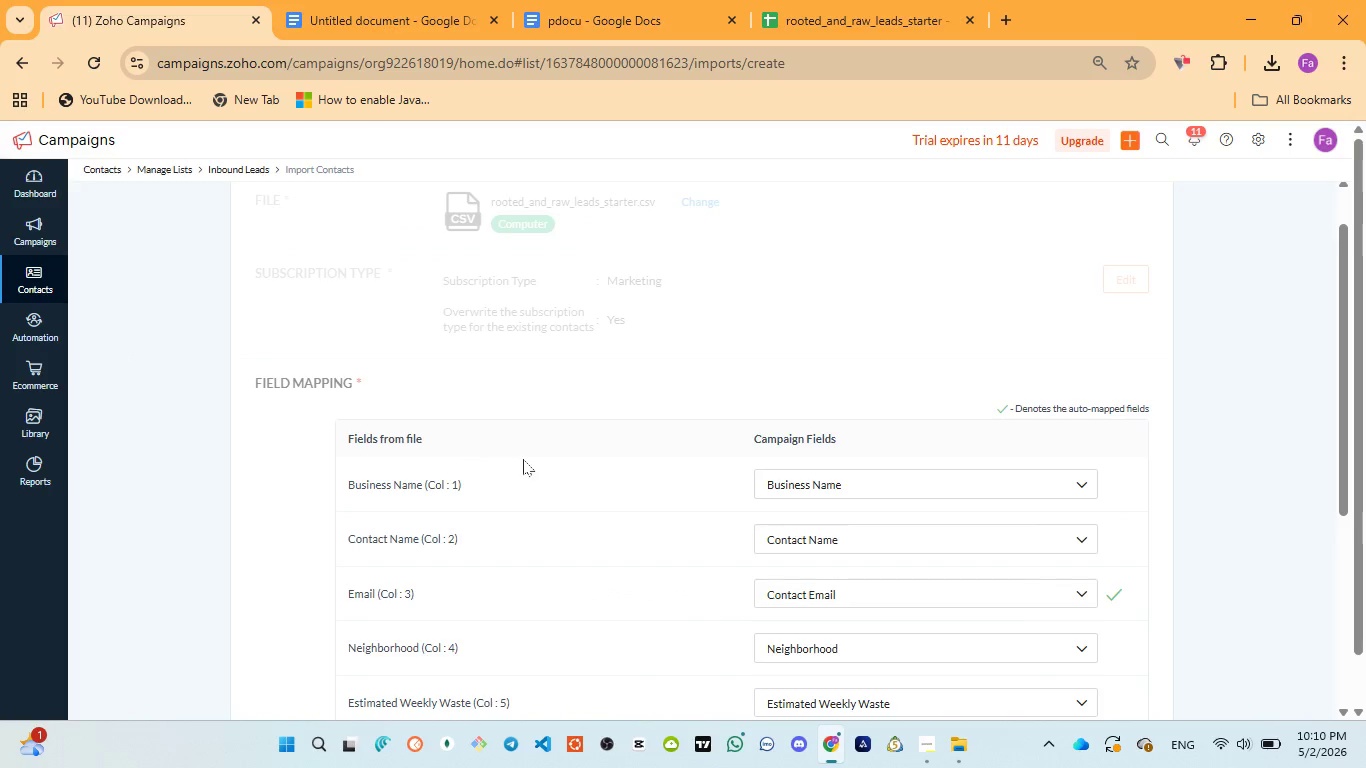 
scroll: coordinate [598, 477], scroll_direction: down, amount: 1.0
 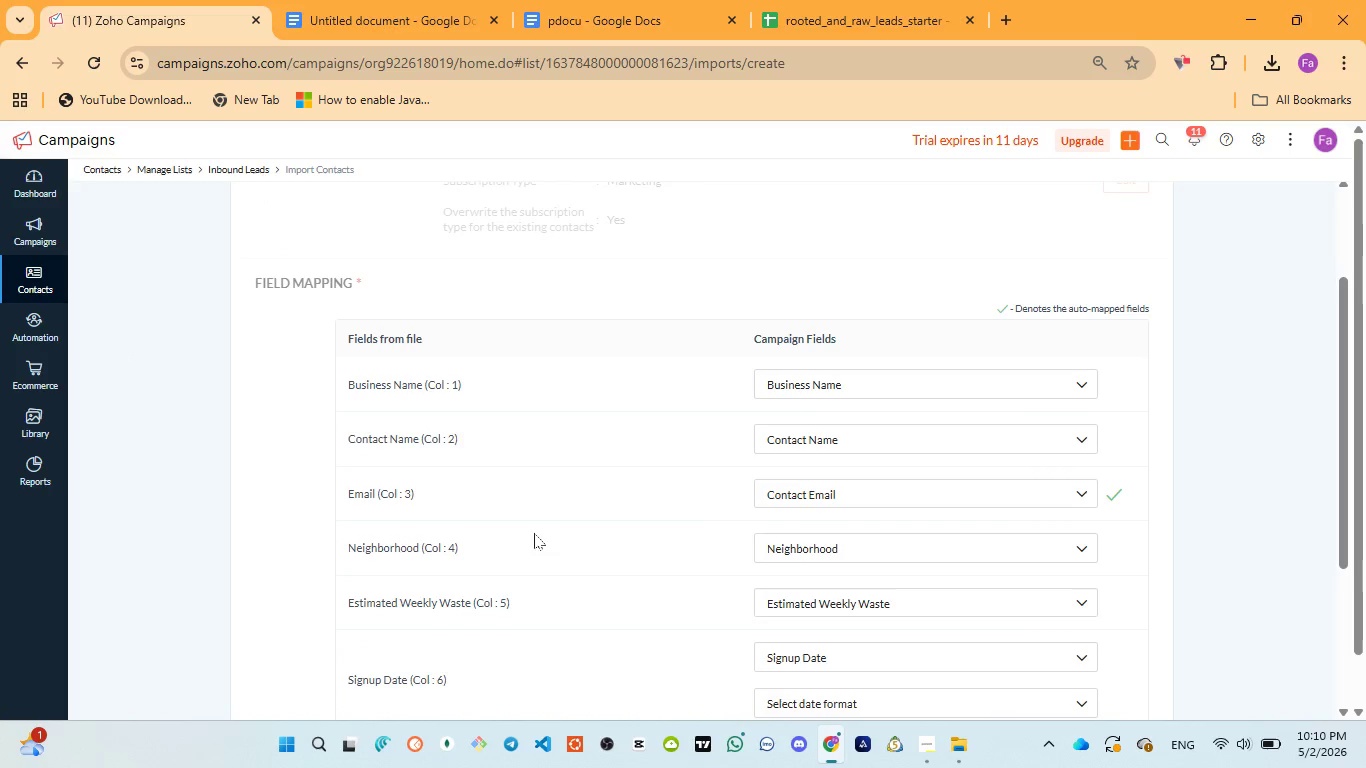 
mouse_move([416, 578])
 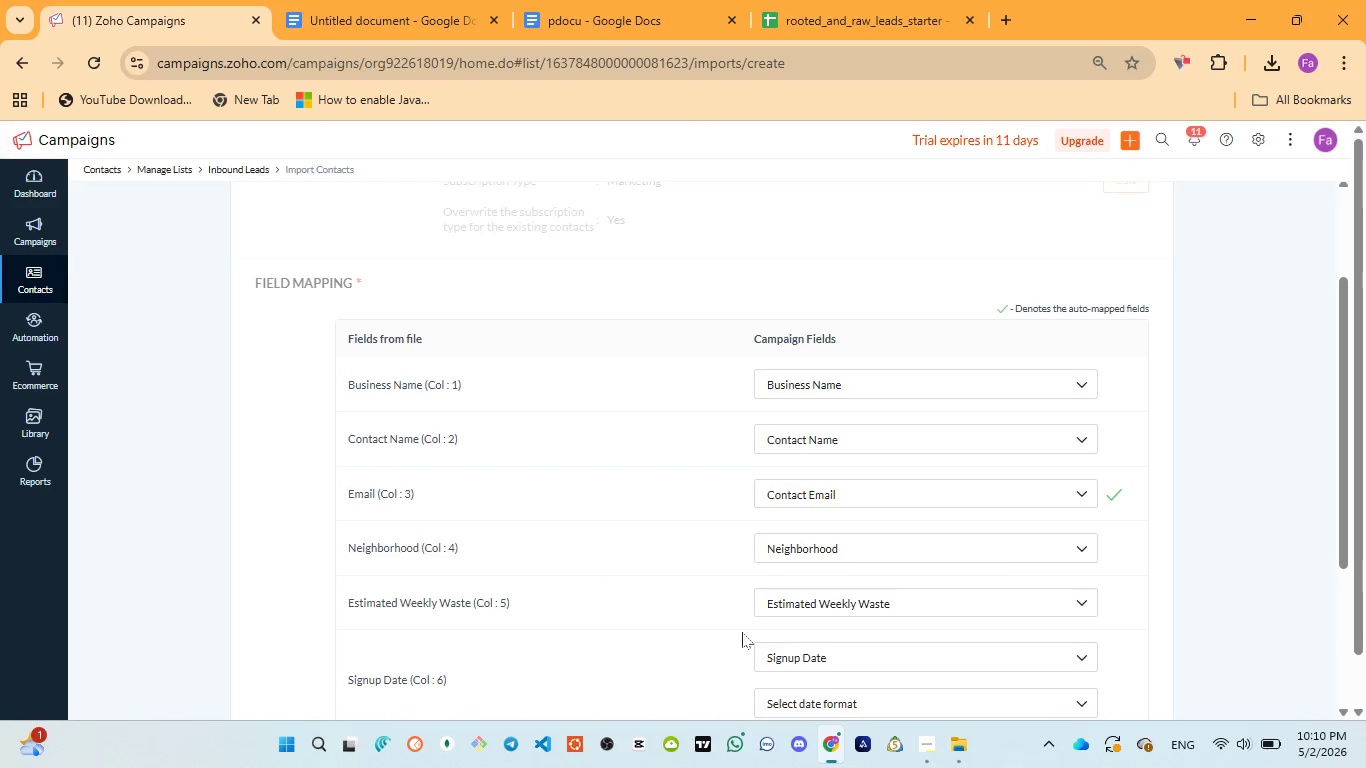 
scroll: coordinate [598, 640], scroll_direction: down, amount: 1.0
 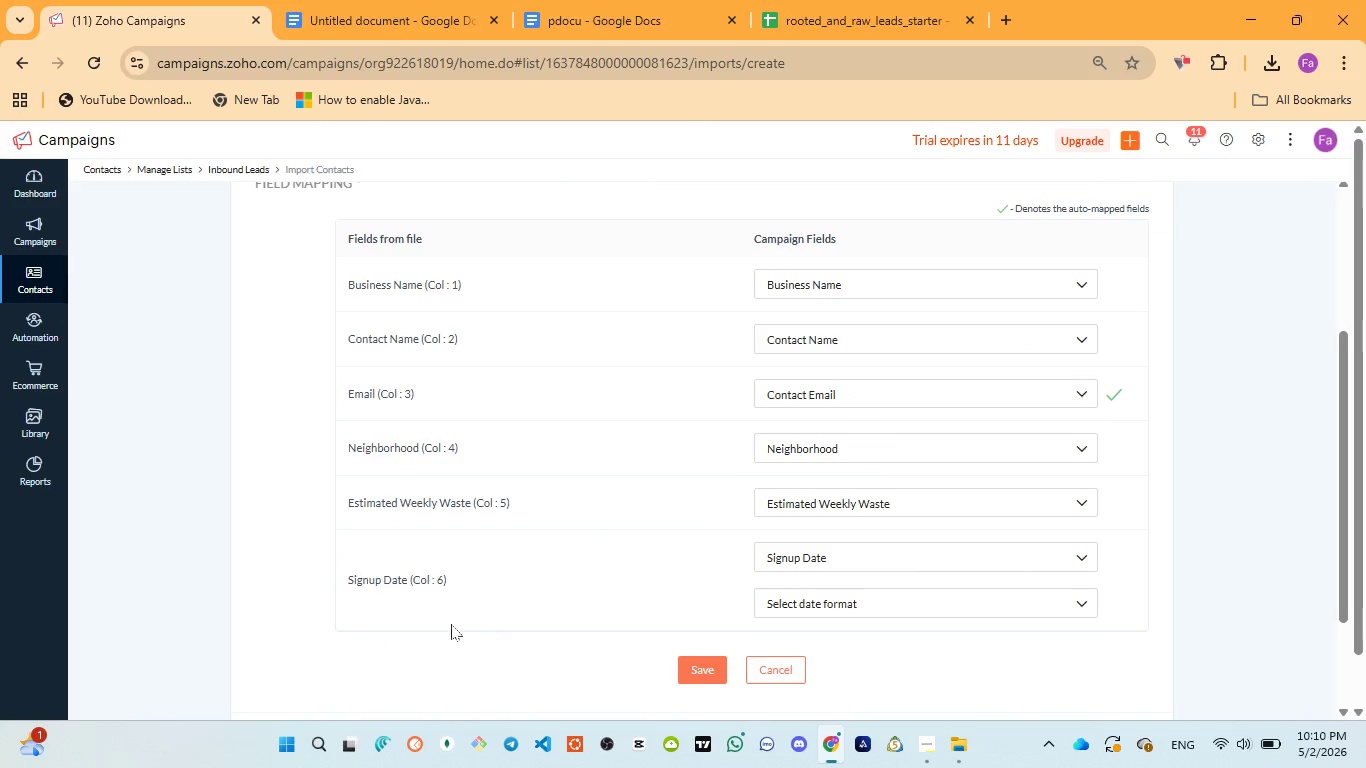 
mouse_move([463, 599])
 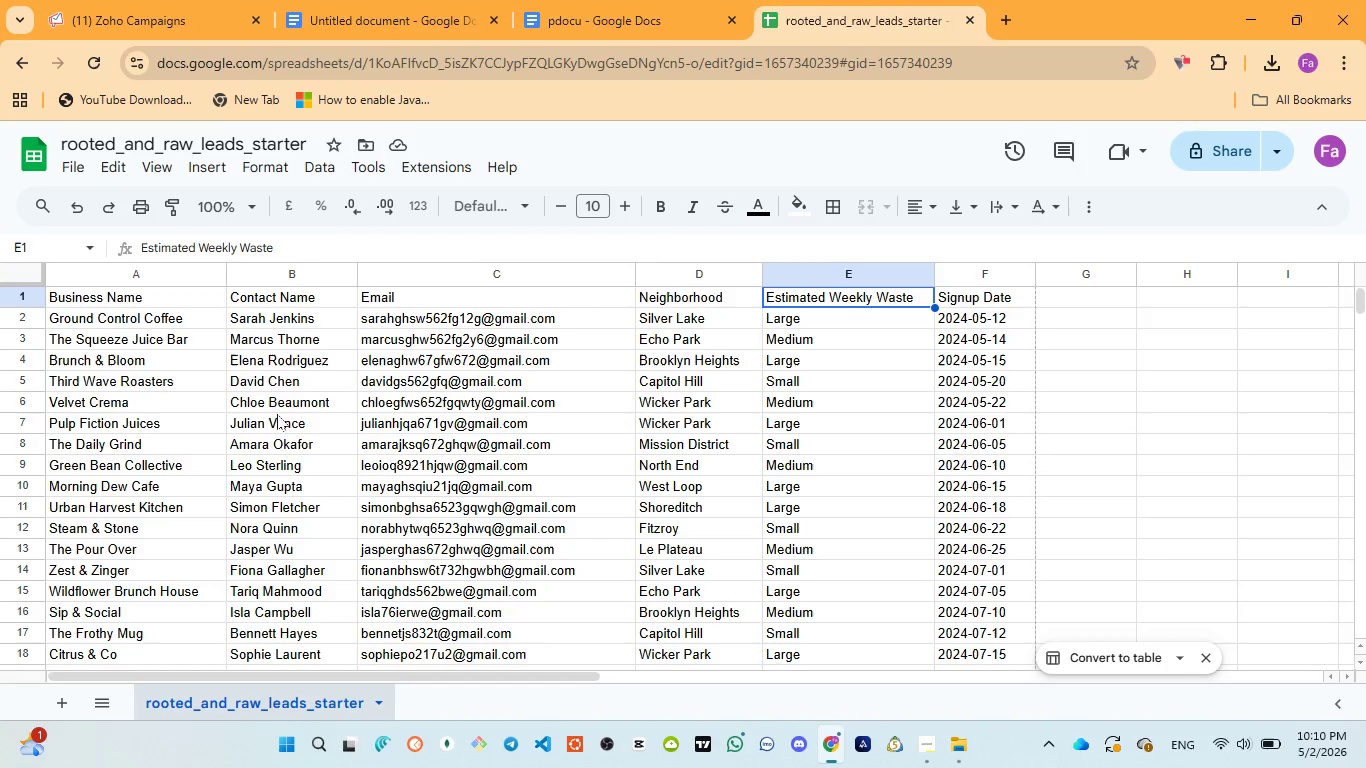 
left_click([82, 2])
 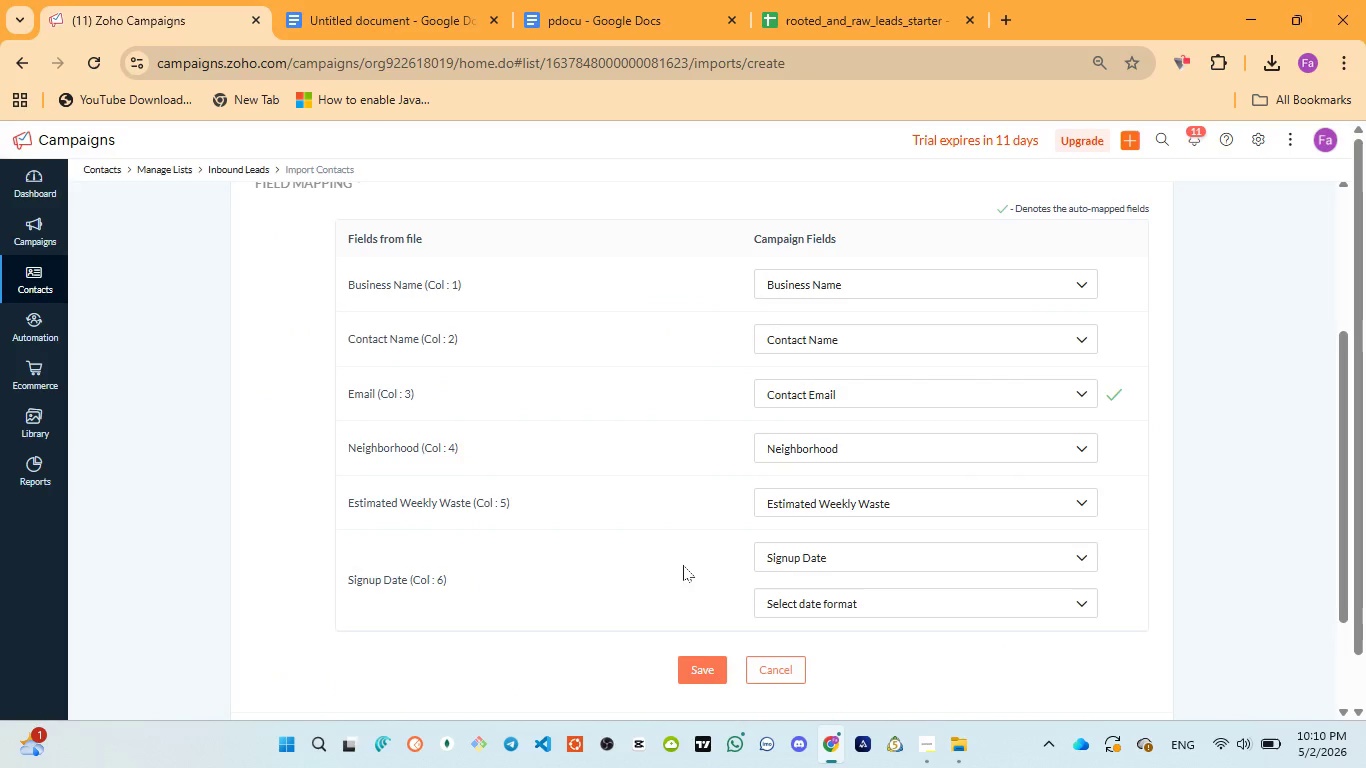 
scroll: coordinate [684, 569], scroll_direction: down, amount: 1.0
 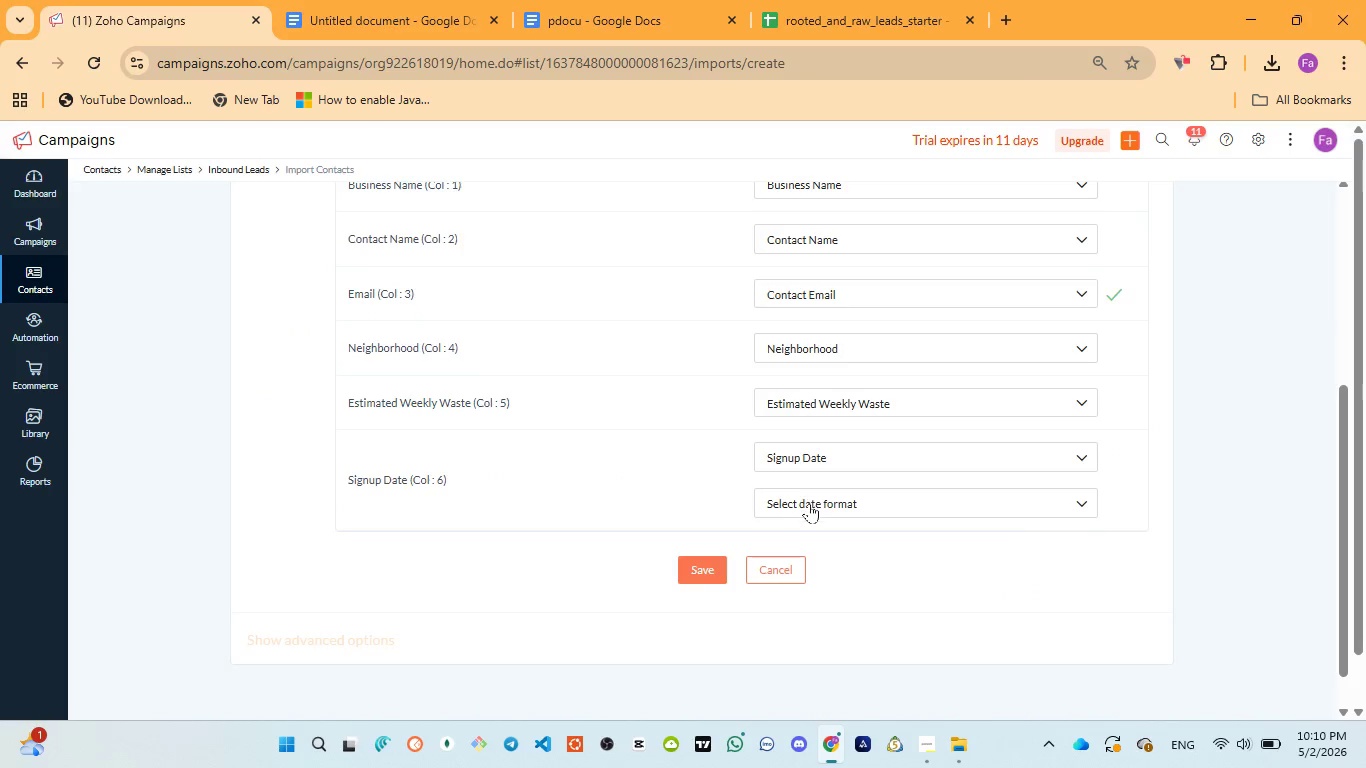 
left_click([811, 505])
 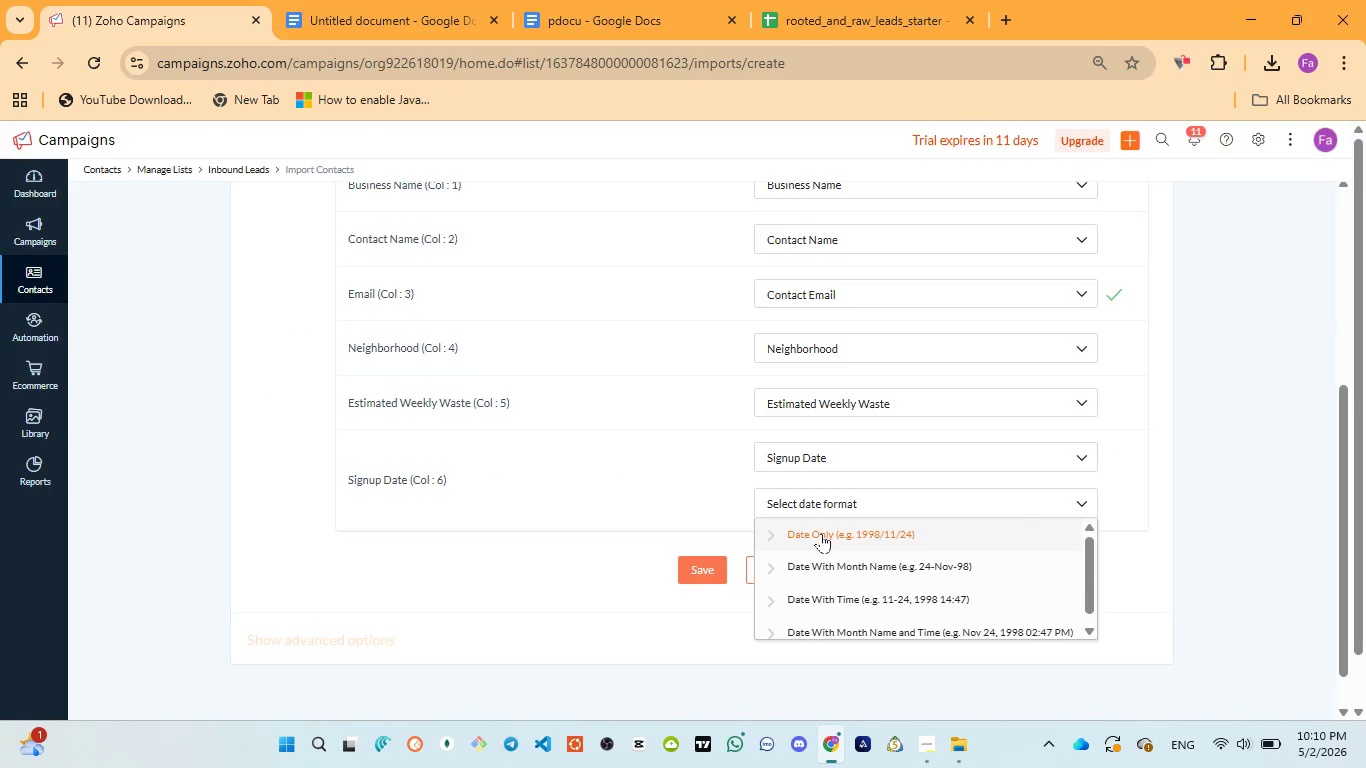 
left_click([821, 533])
 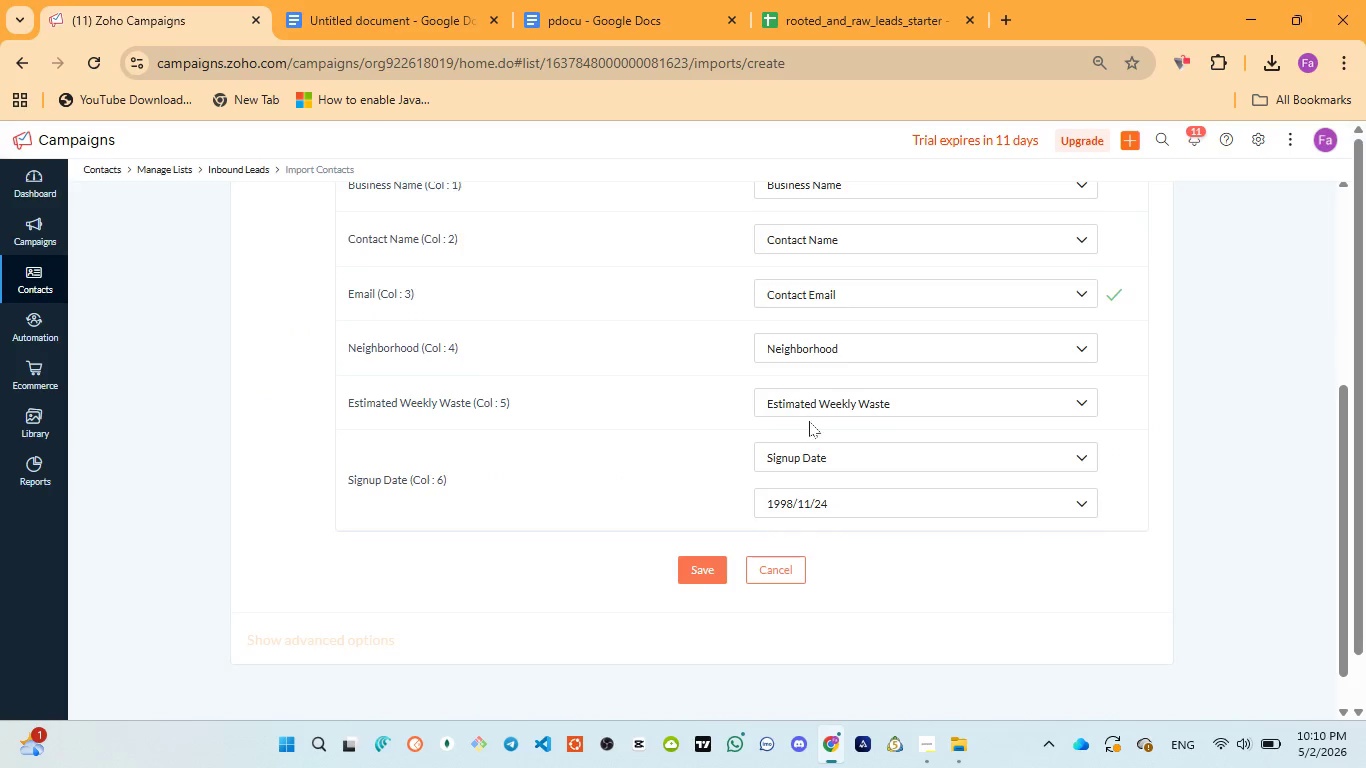 
wait(6.23)
 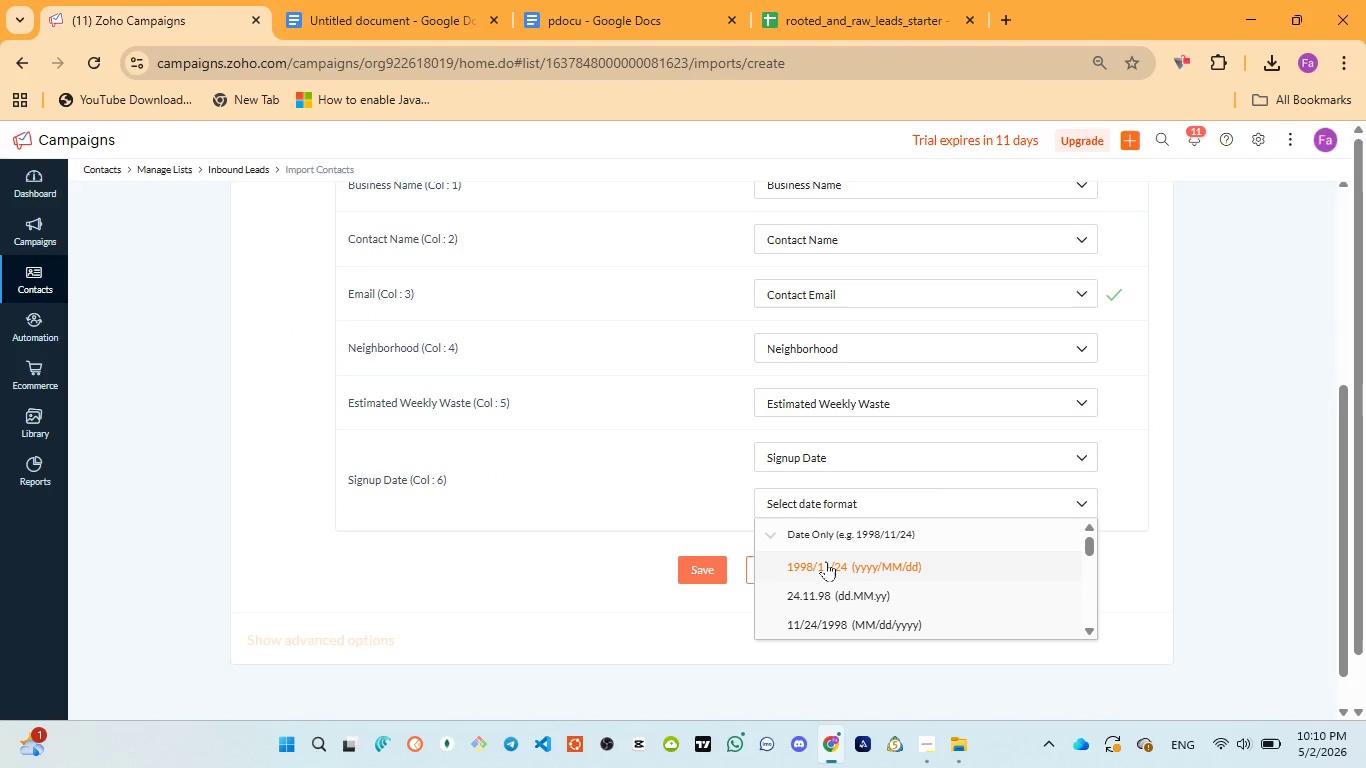 
scroll: coordinate [742, 381], scroll_direction: up, amount: 1.0
 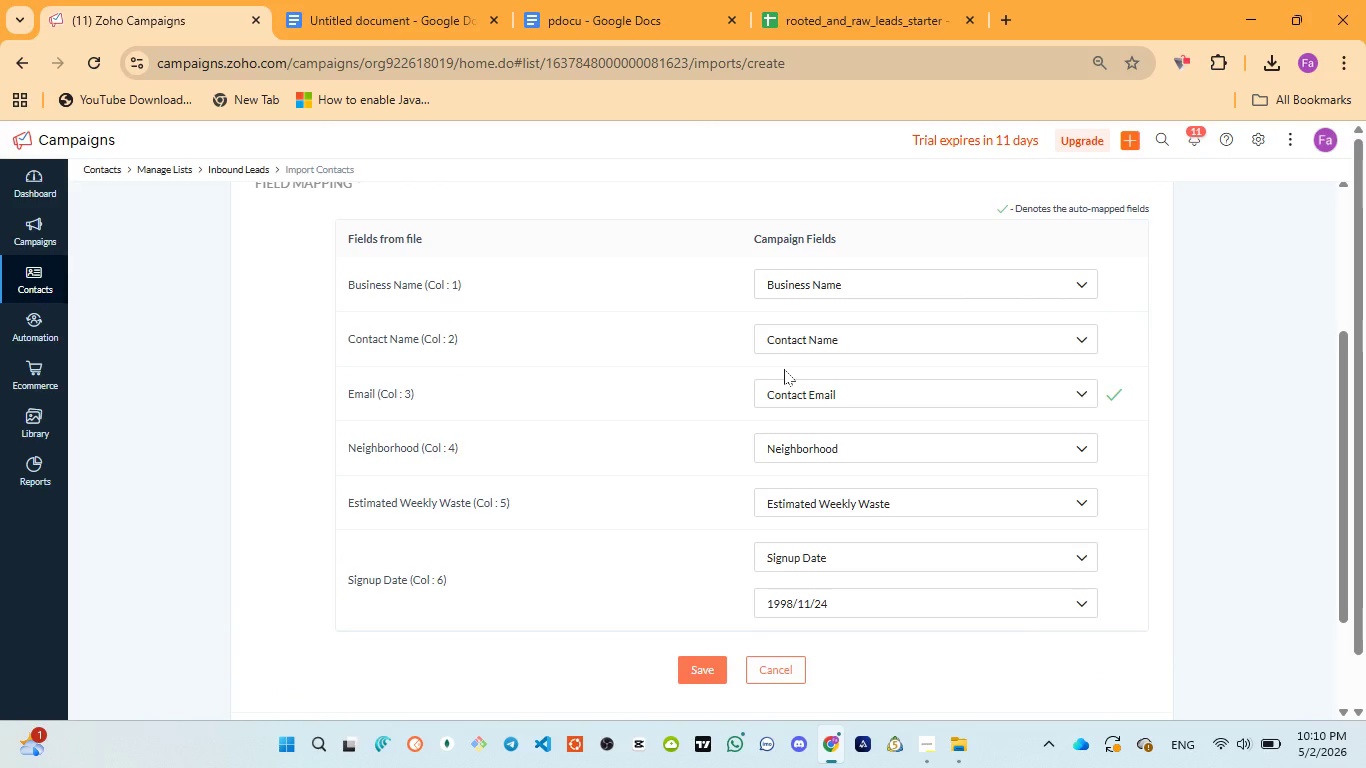 
scroll: coordinate [780, 371], scroll_direction: down, amount: 2.0
 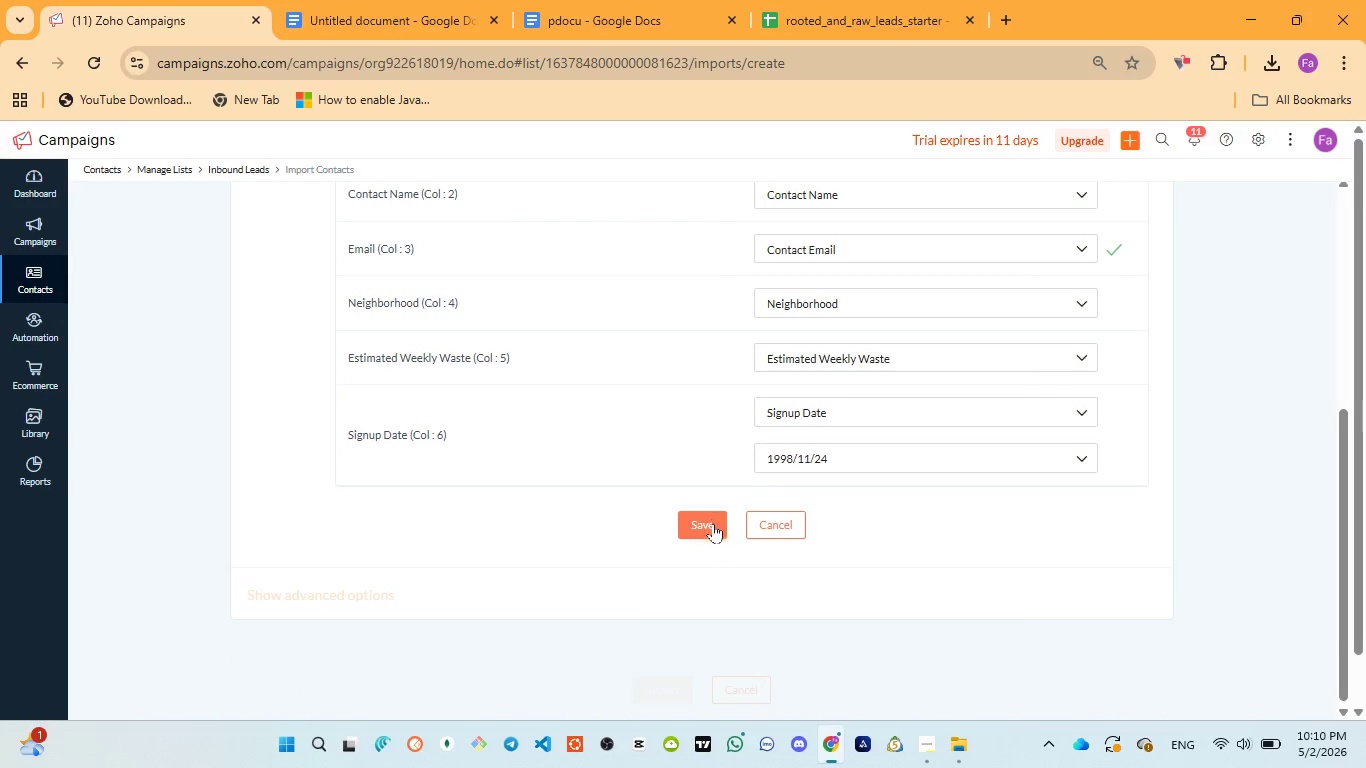 
left_click([713, 523])
 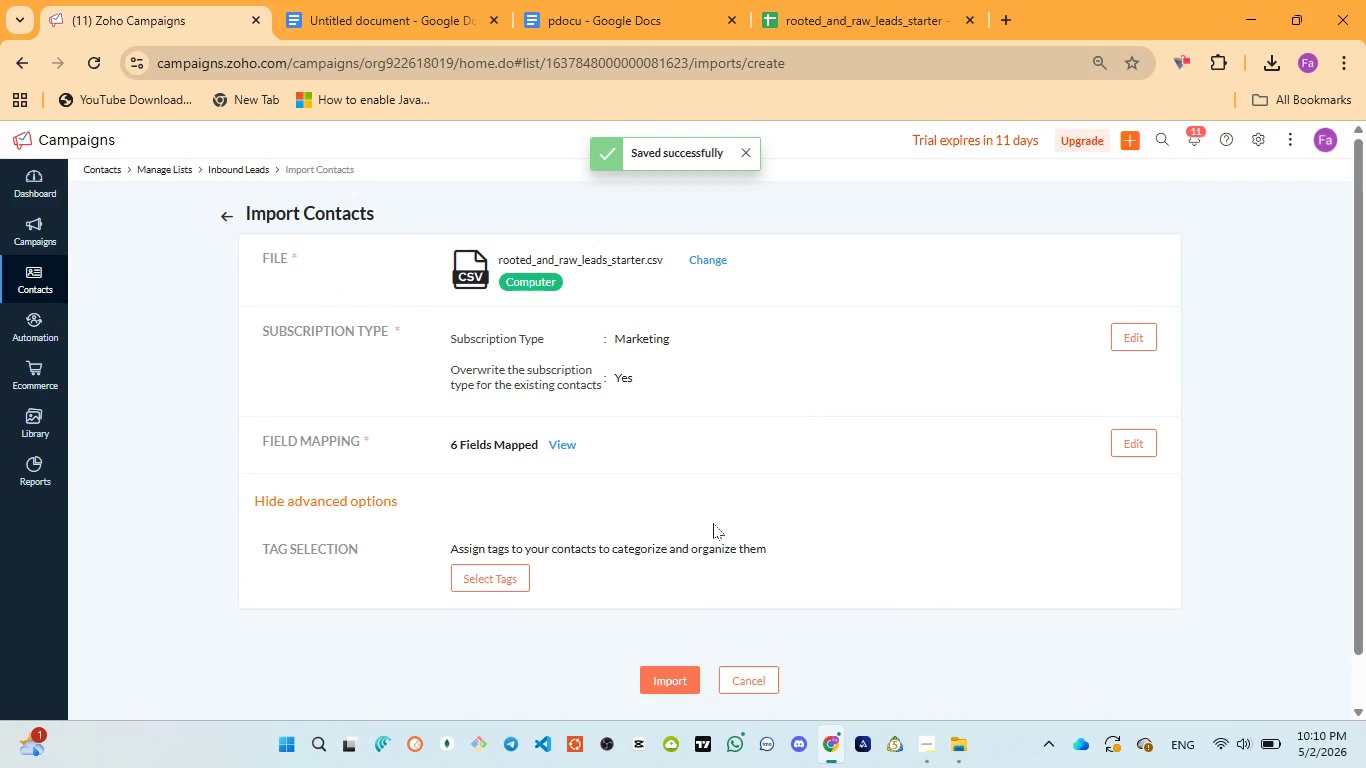 
wait(5.75)
 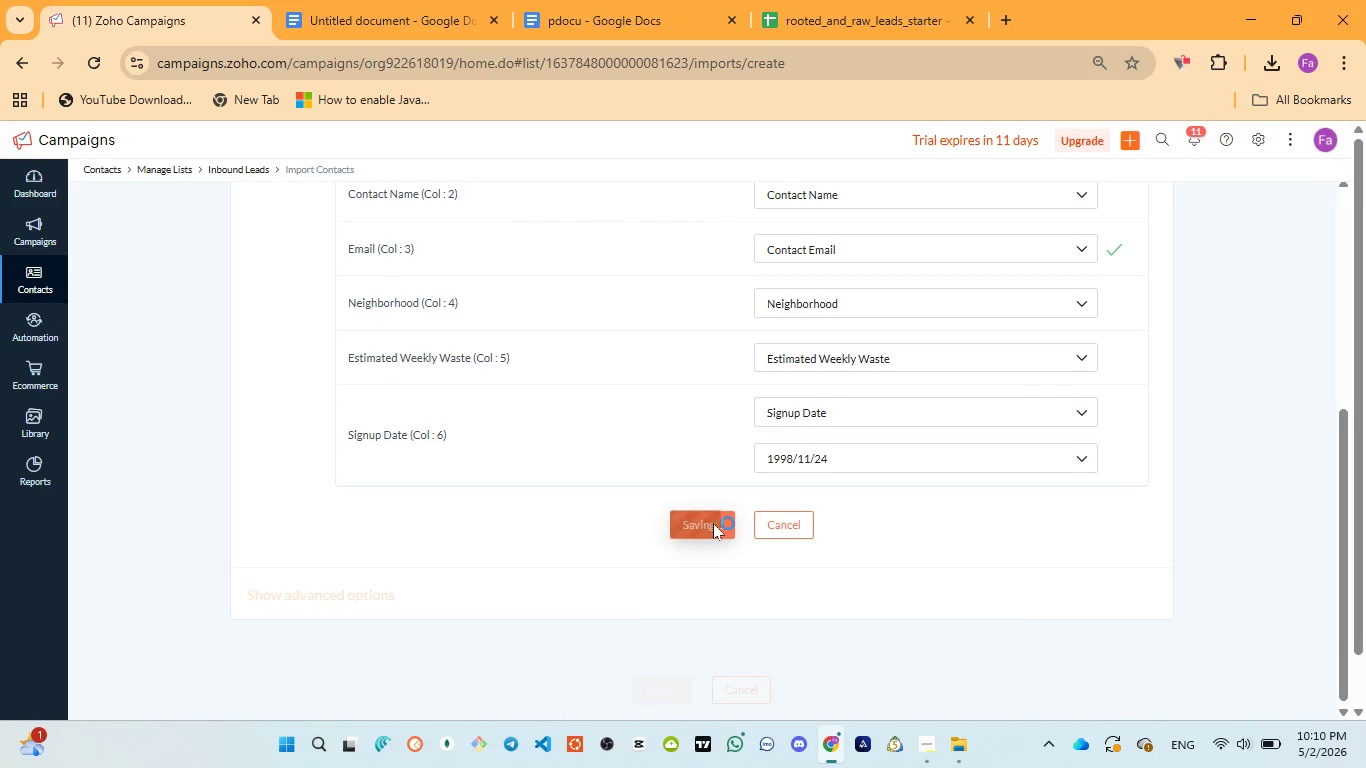 
scroll: coordinate [713, 523], scroll_direction: down, amount: 2.0
 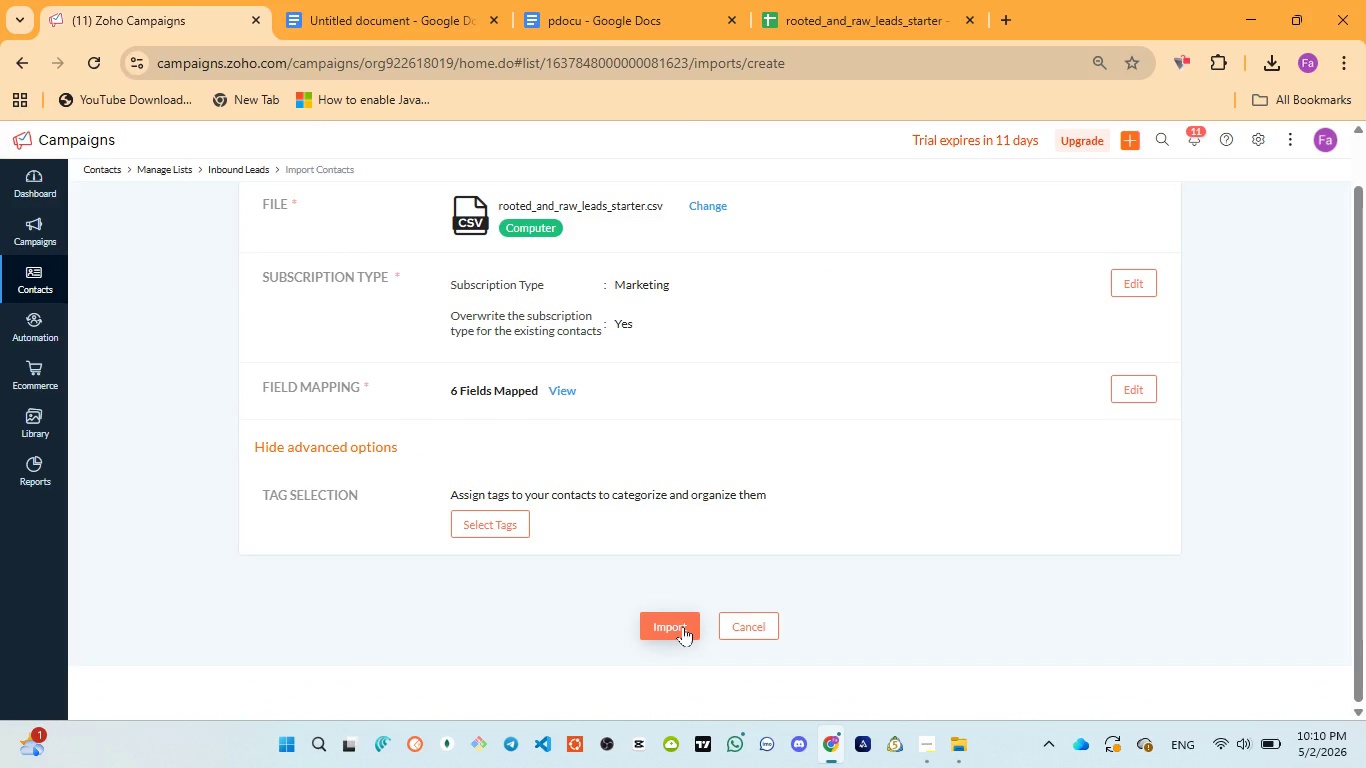 
scroll: coordinate [682, 622], scroll_direction: up, amount: 3.0
 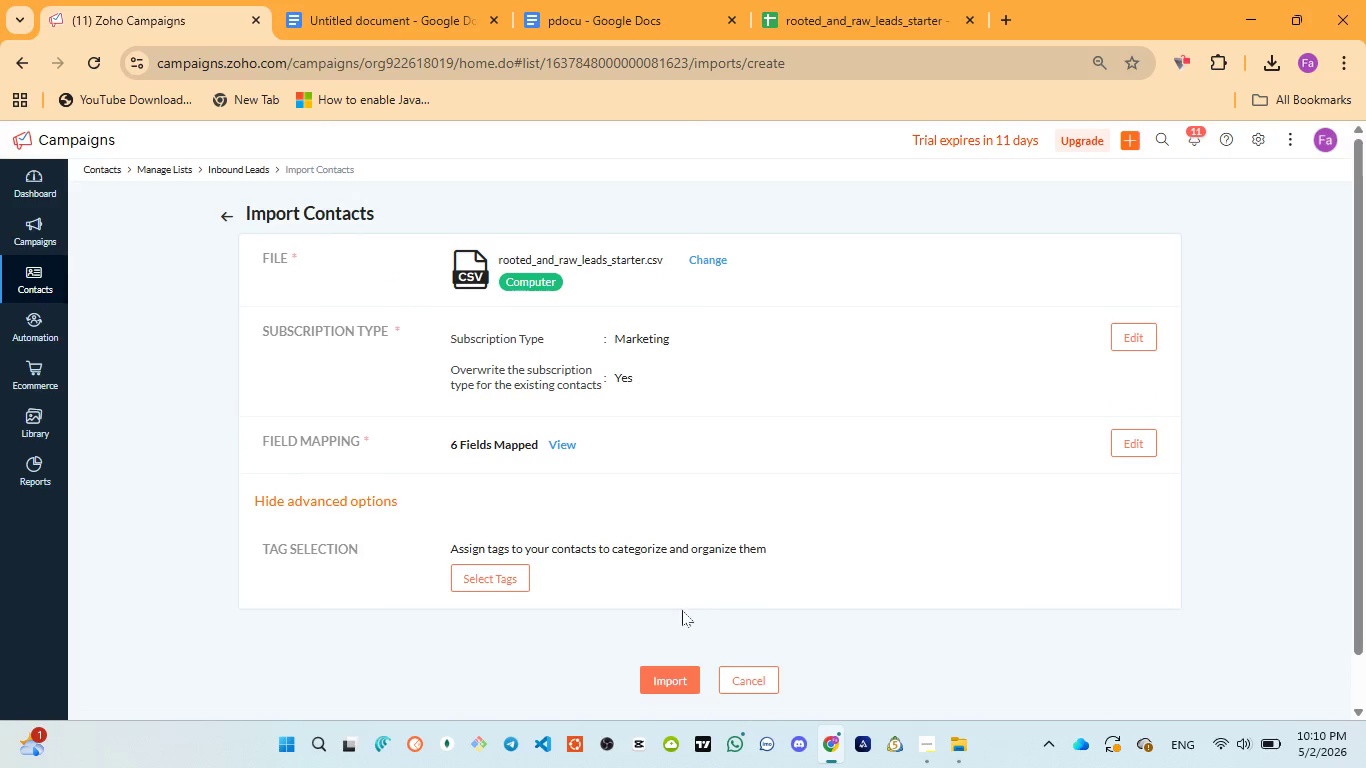 
left_click([678, 682])
 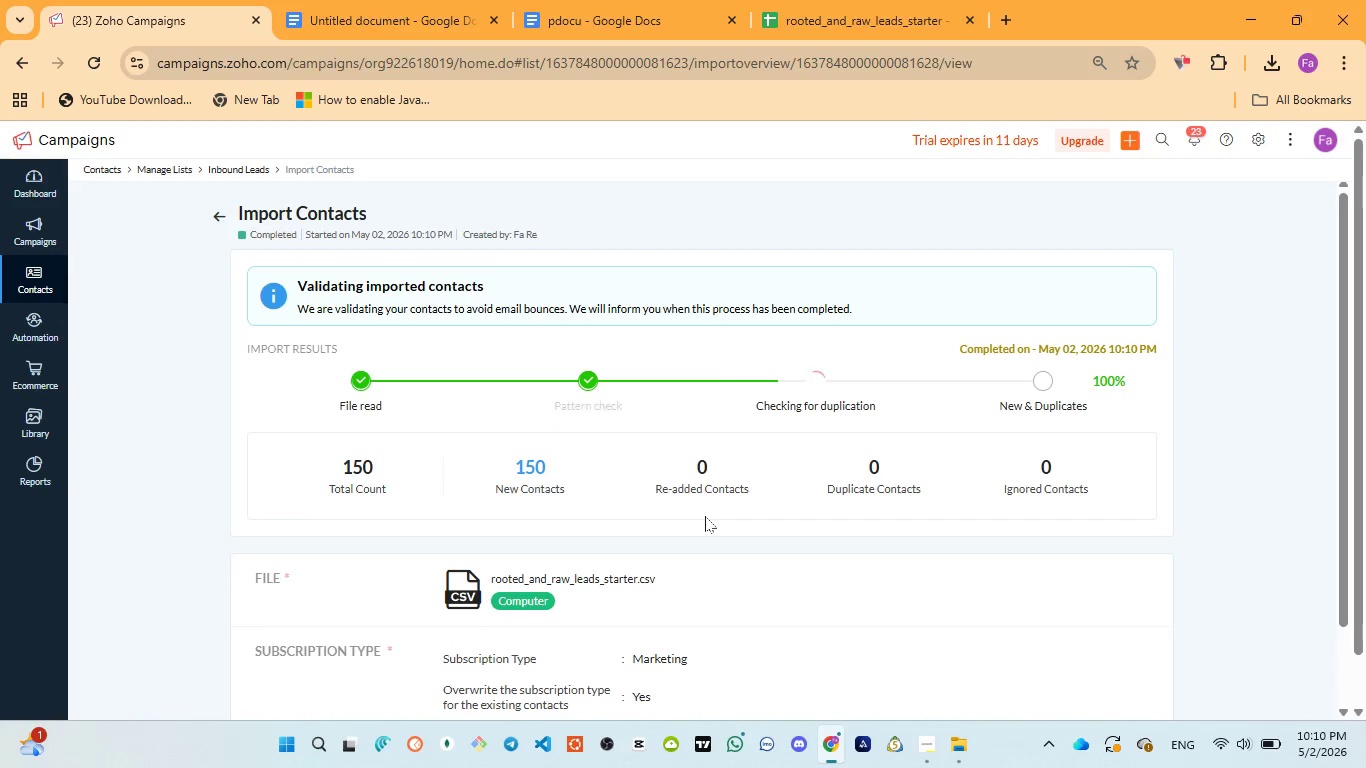 
wait(9.67)
 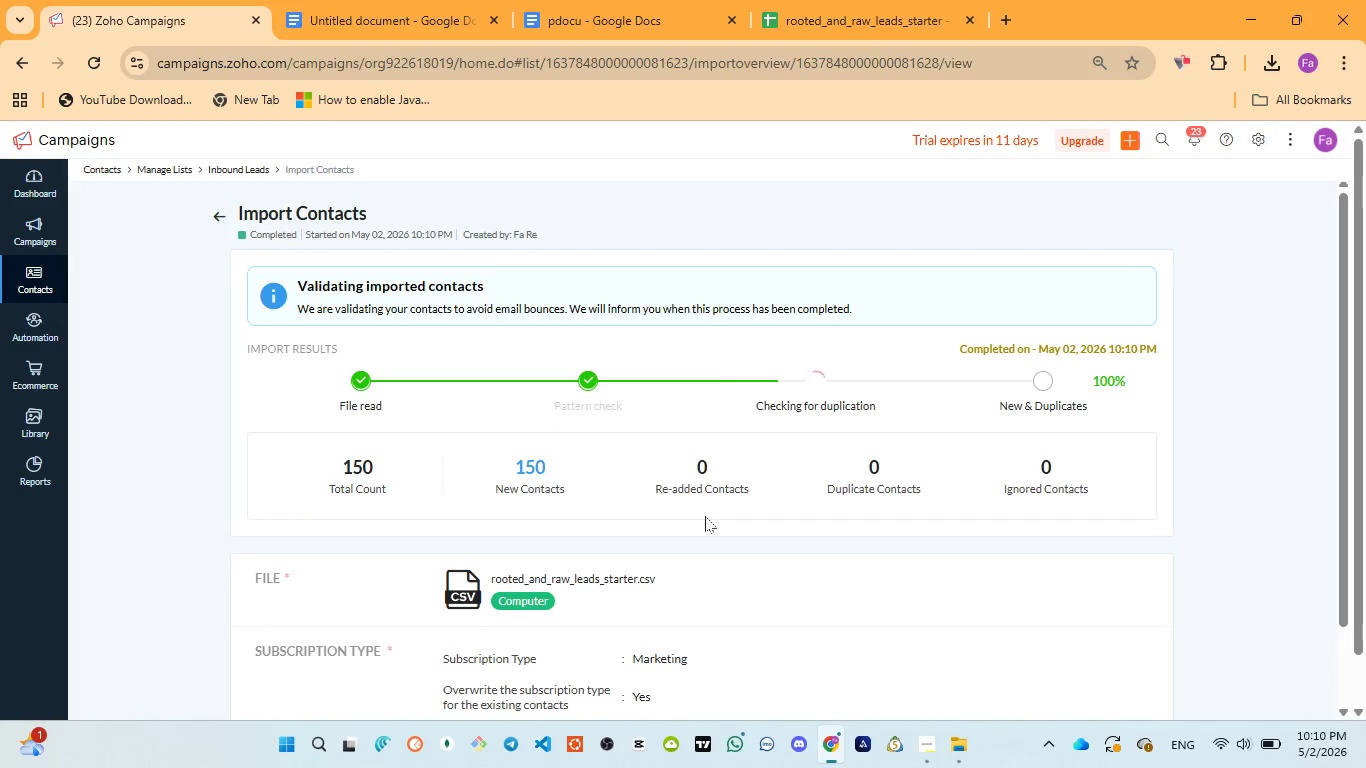 
left_click([377, 31])
 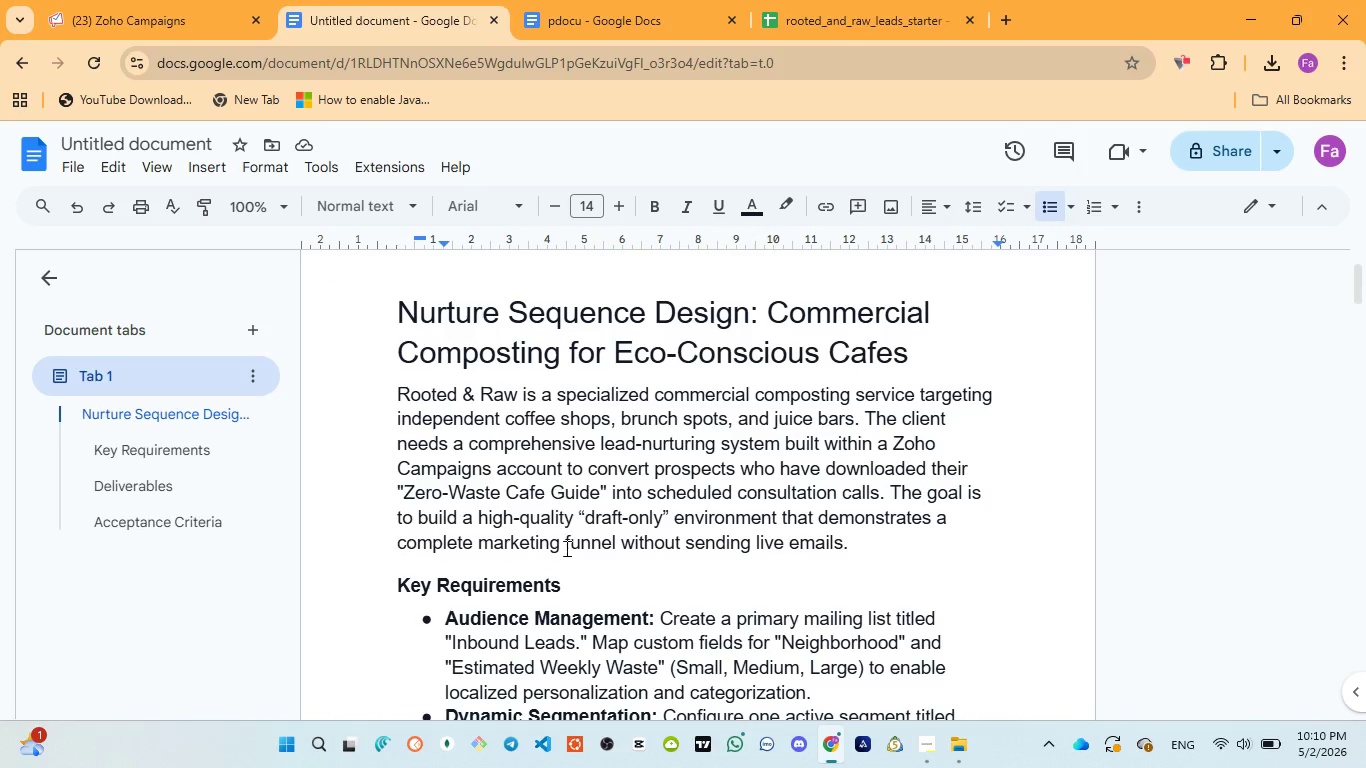 
scroll: coordinate [566, 554], scroll_direction: down, amount: 11.0
 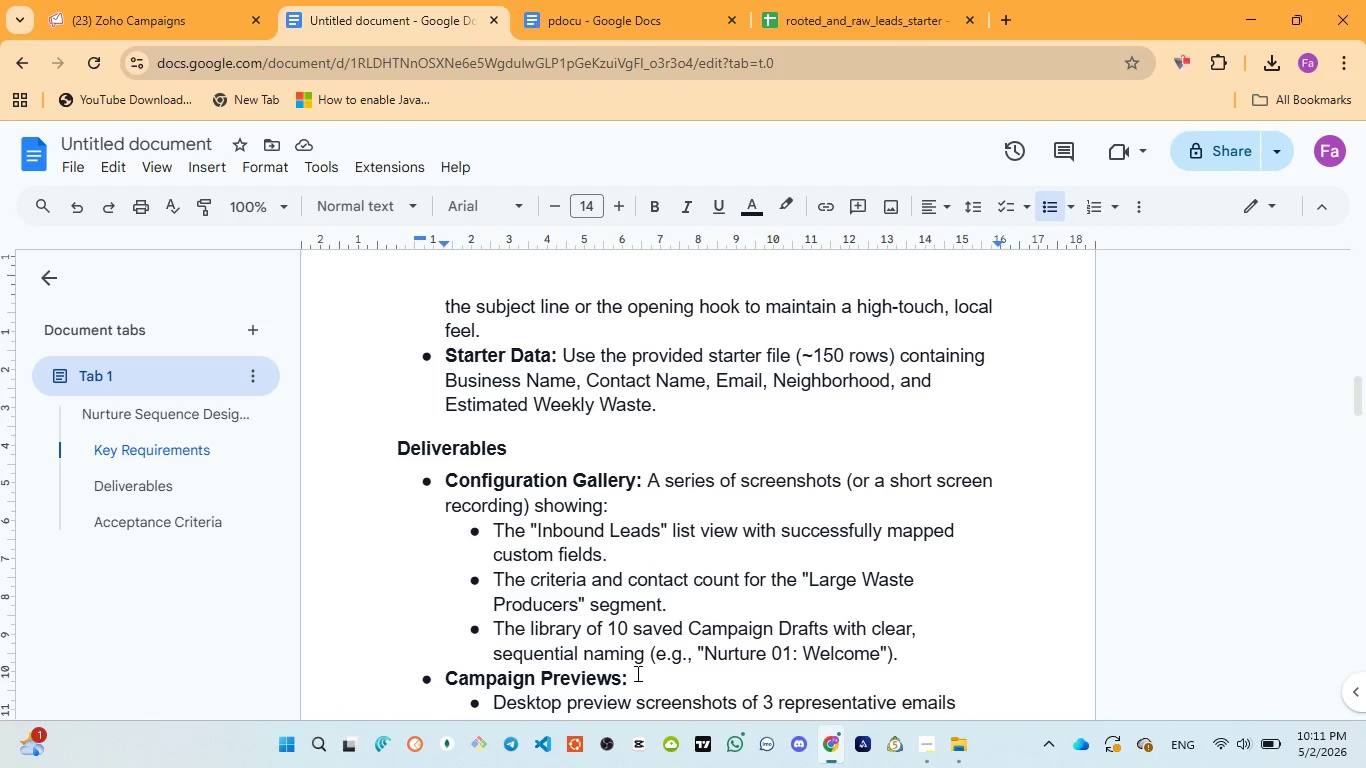 
wait(41.21)
 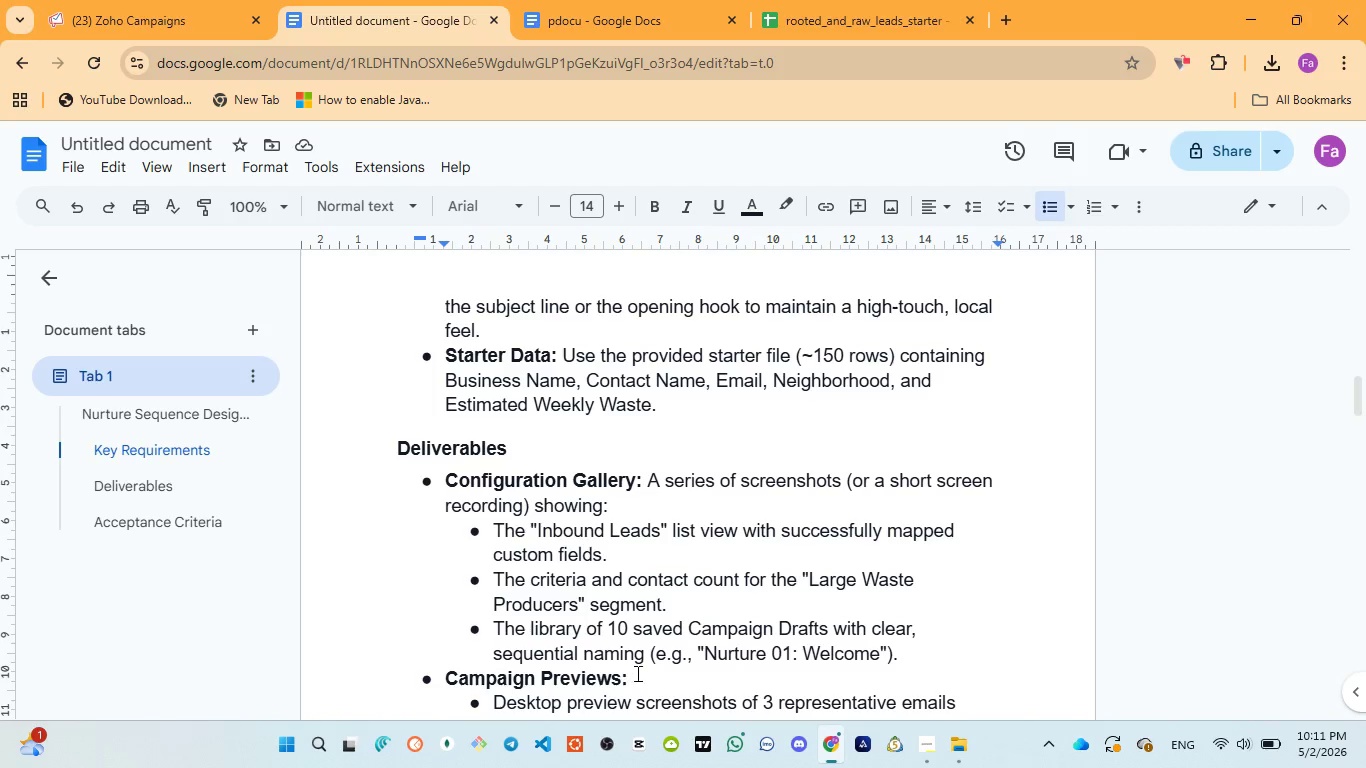 
left_click([551, 14])
 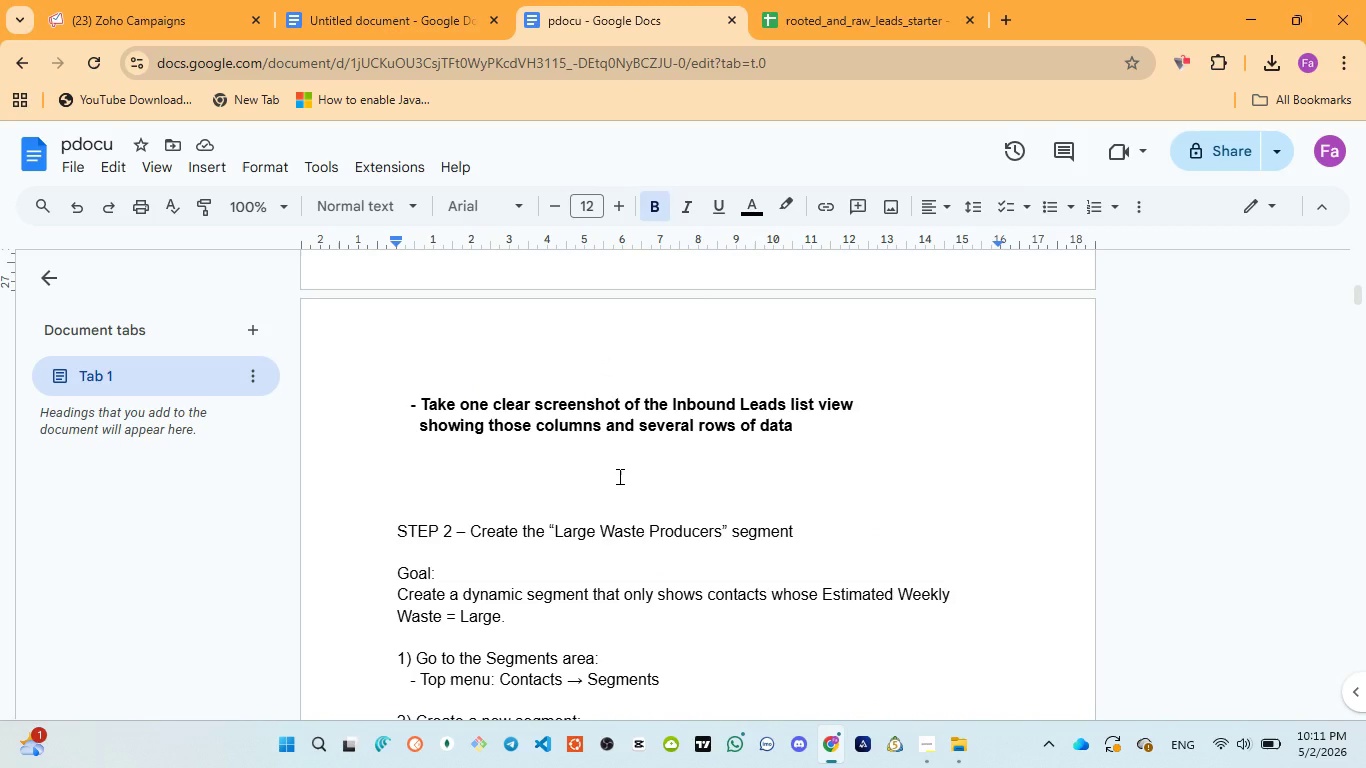 
scroll: coordinate [618, 476], scroll_direction: up, amount: 2.0
 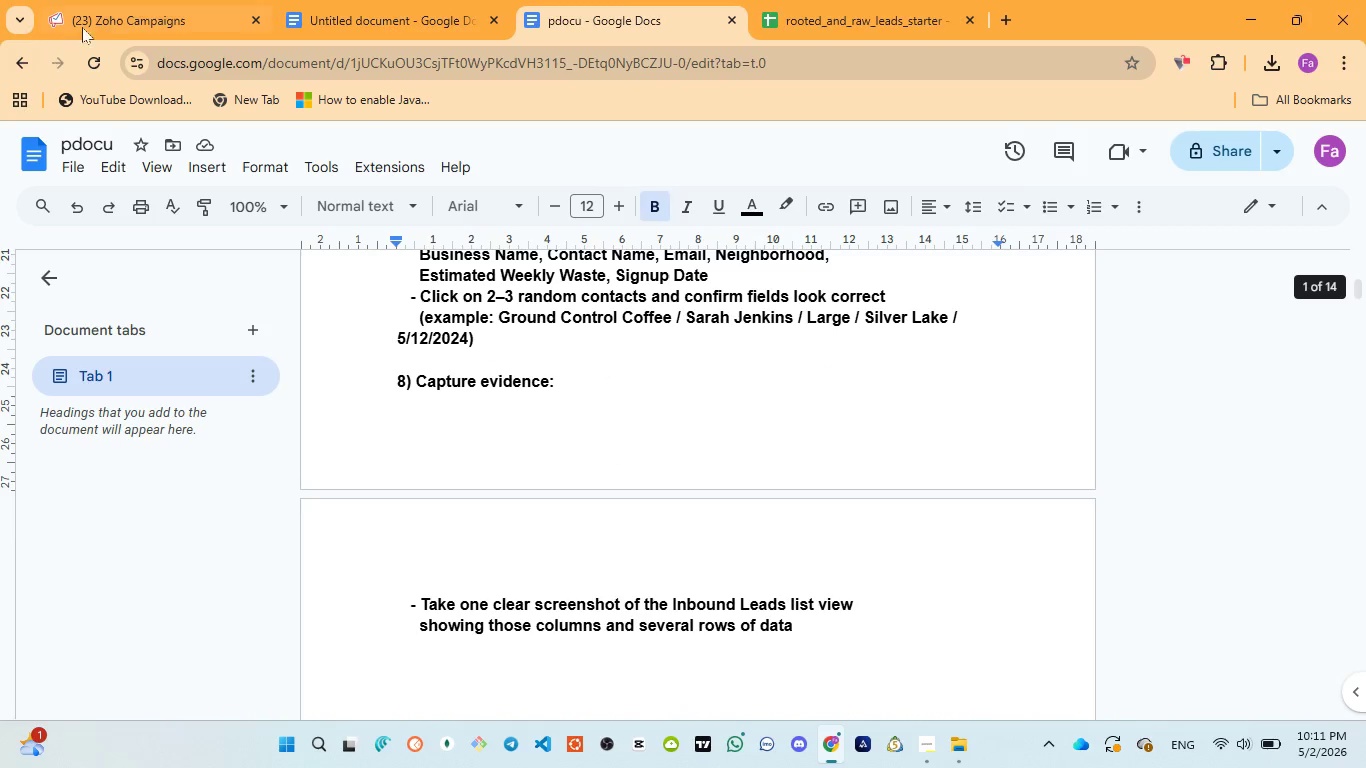 
left_click([110, 15])
 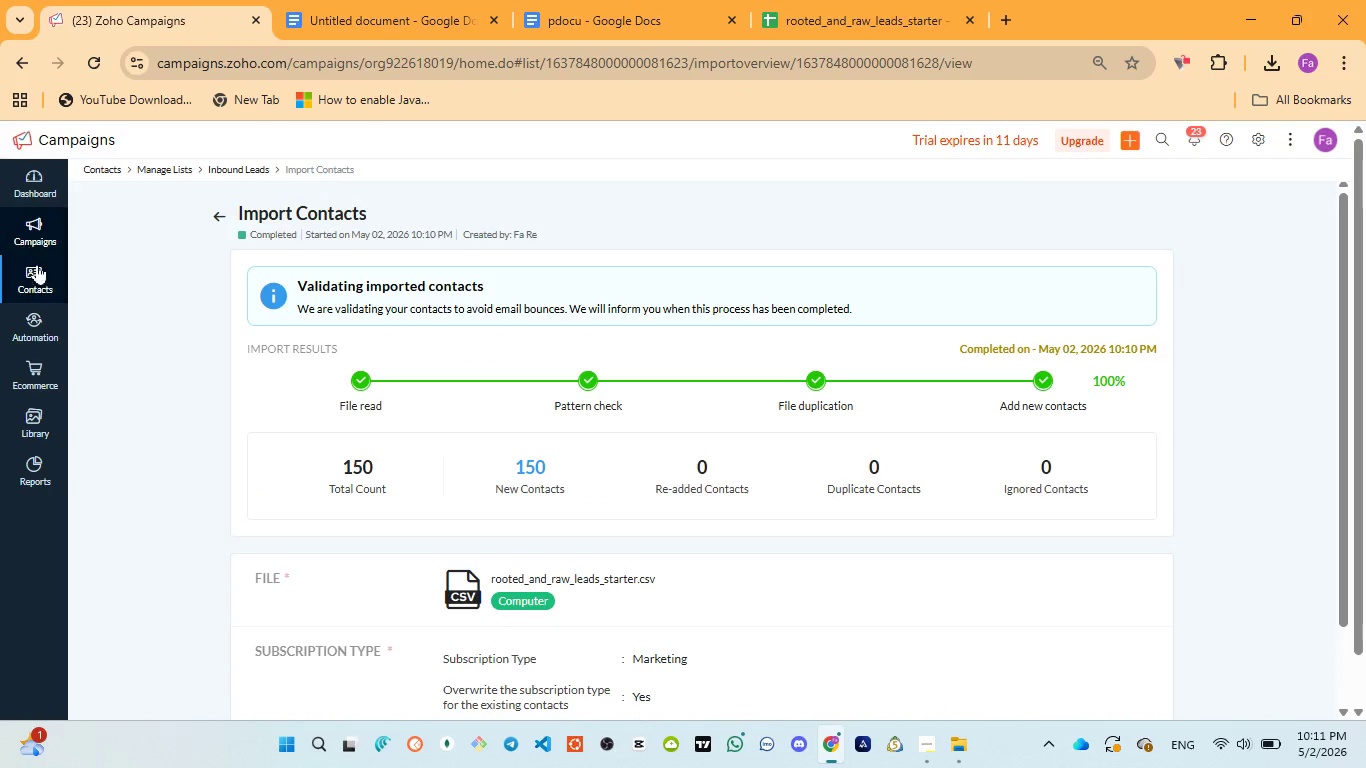 
left_click([32, 271])
 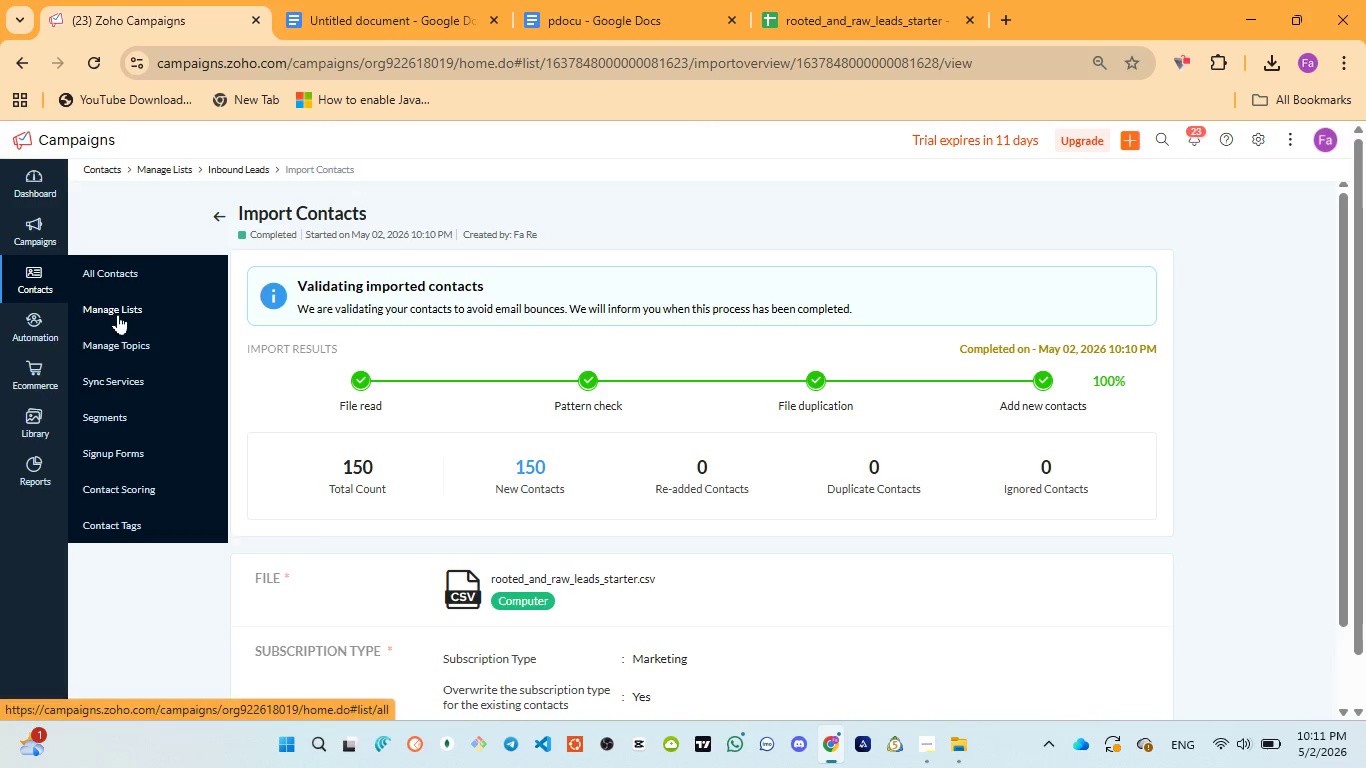 
left_click([125, 308])
 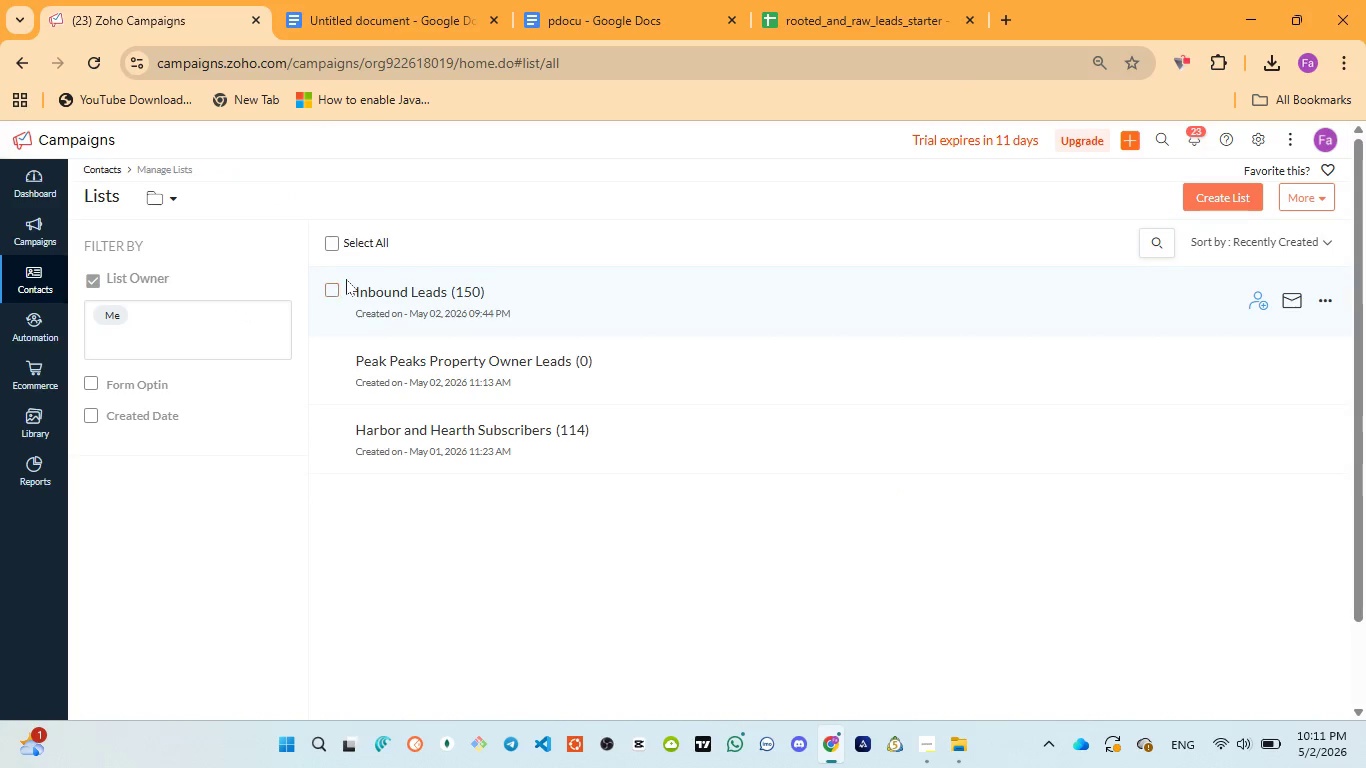 
left_click([391, 289])
 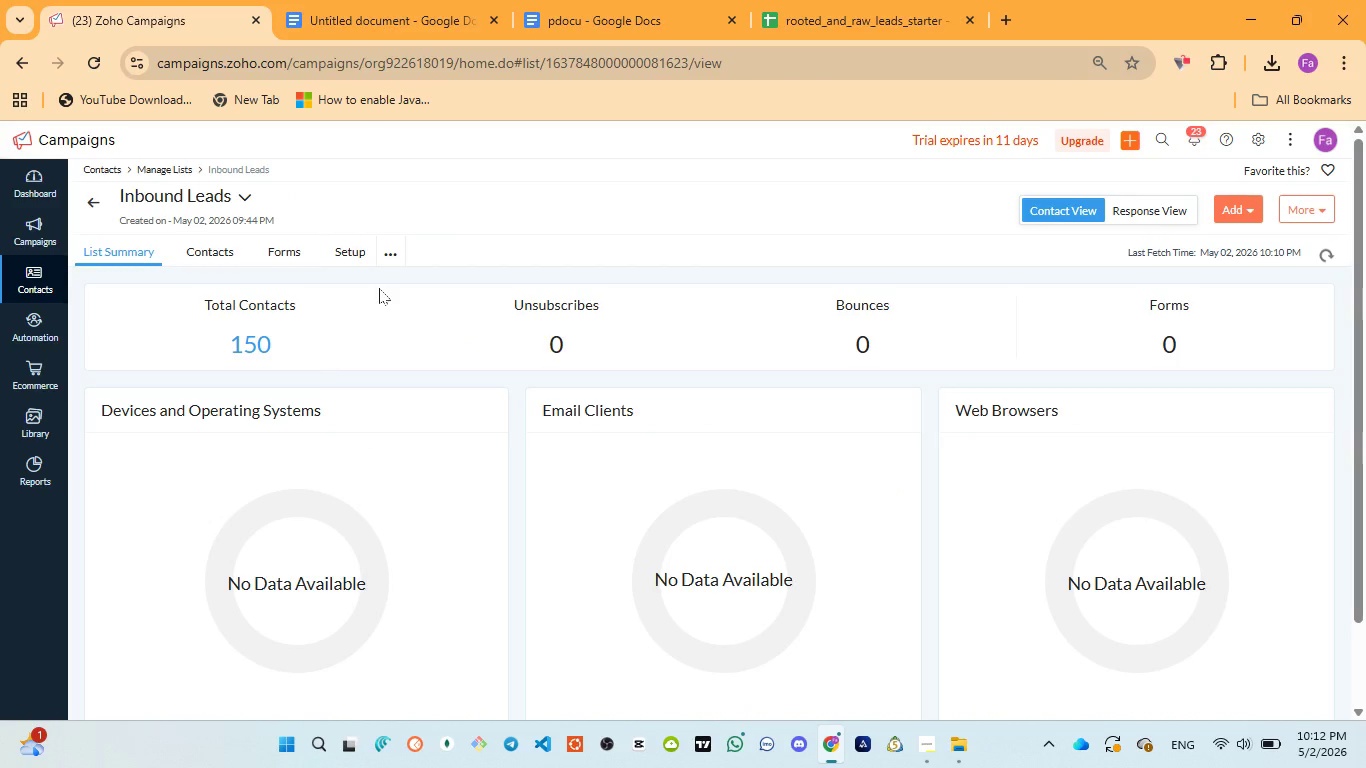 
left_click([215, 258])
 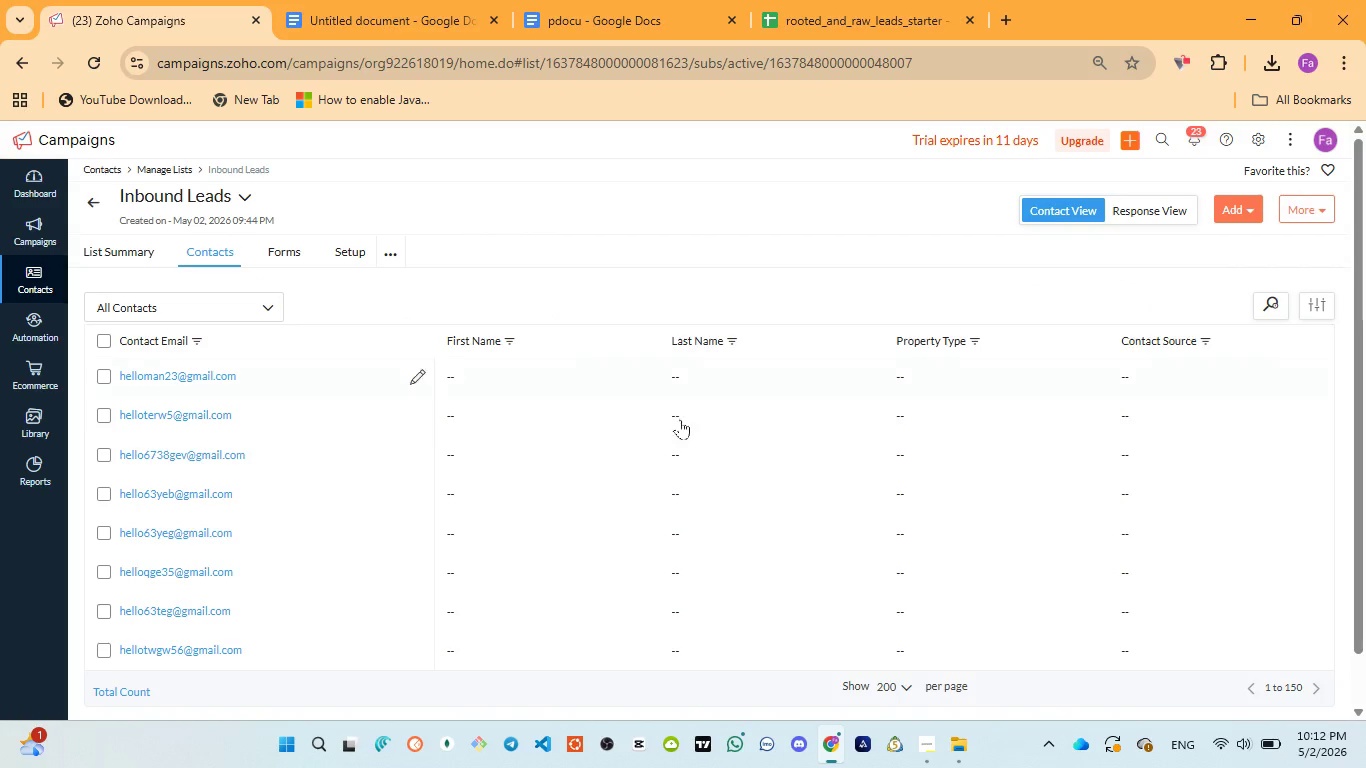 
wait(13.12)
 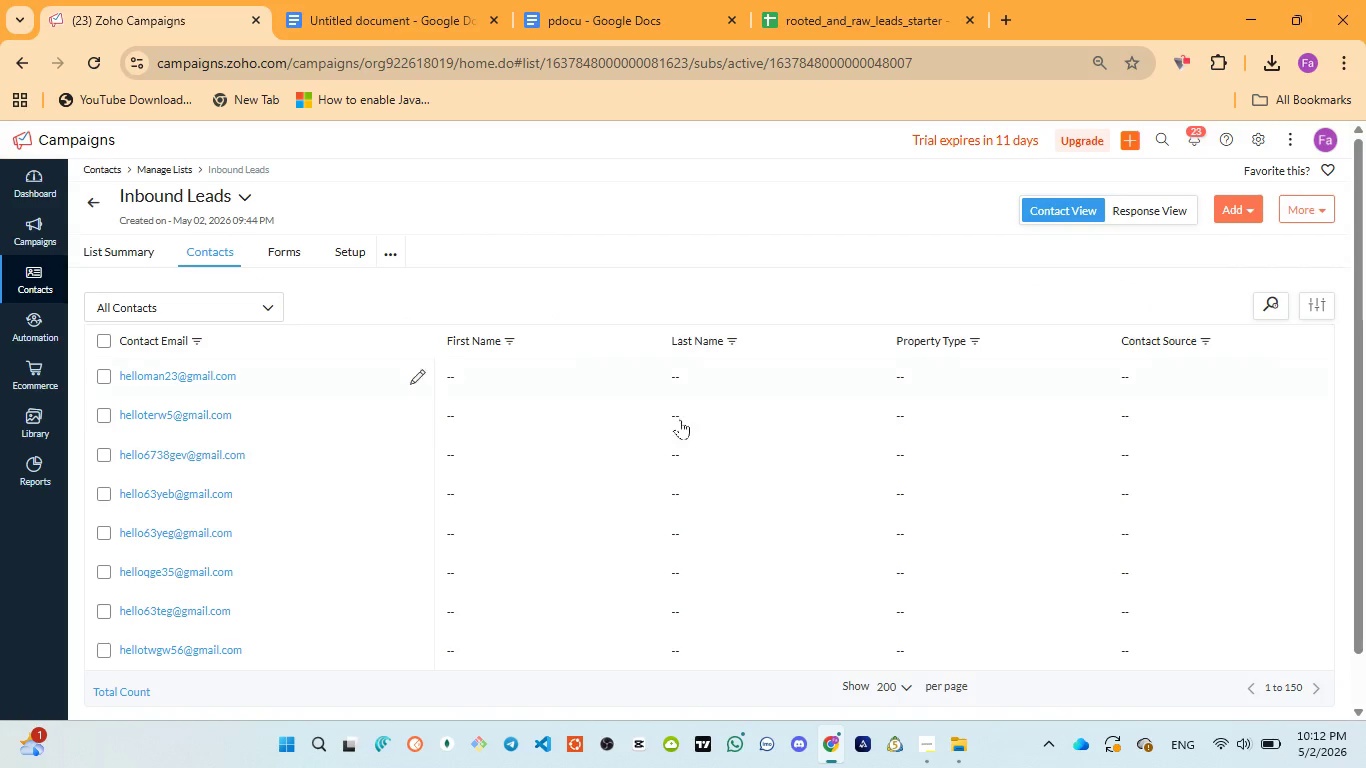 
left_click([145, 684])
 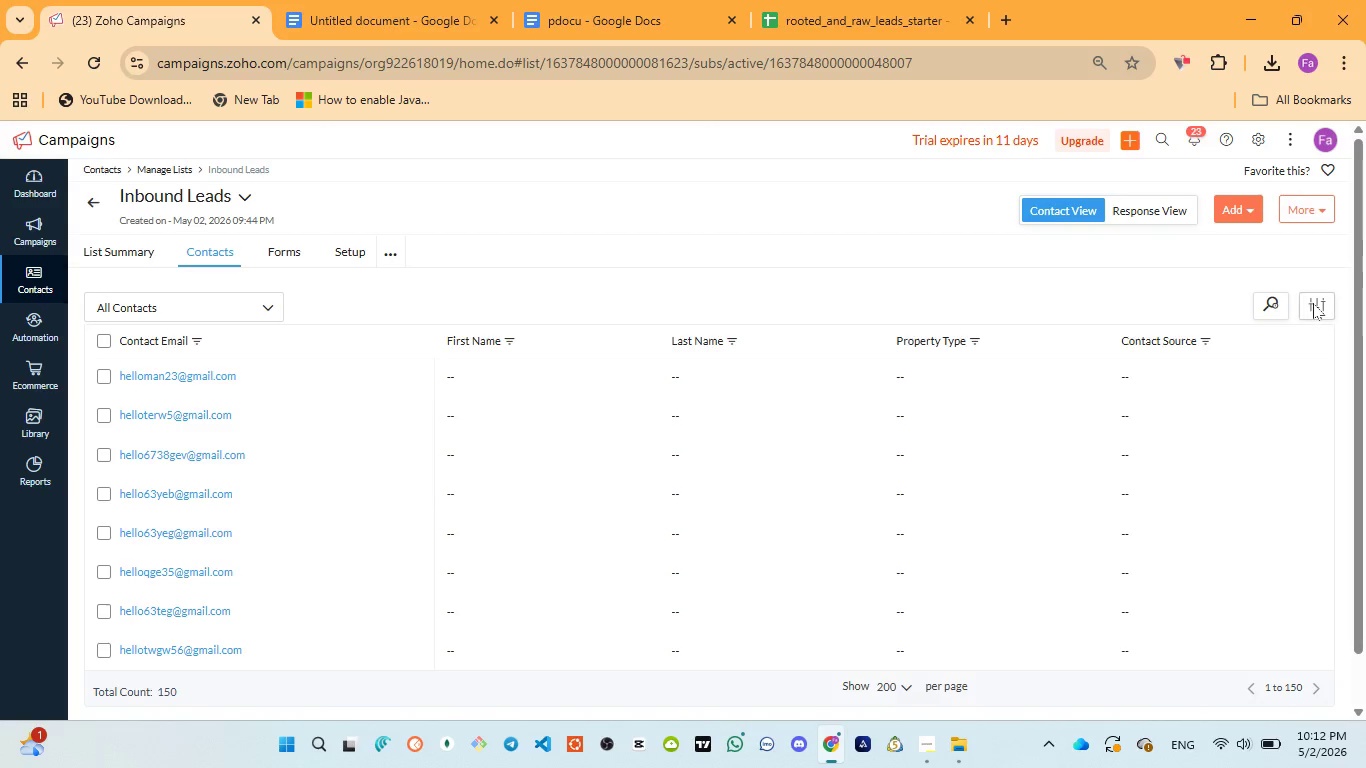 
left_click([1315, 303])
 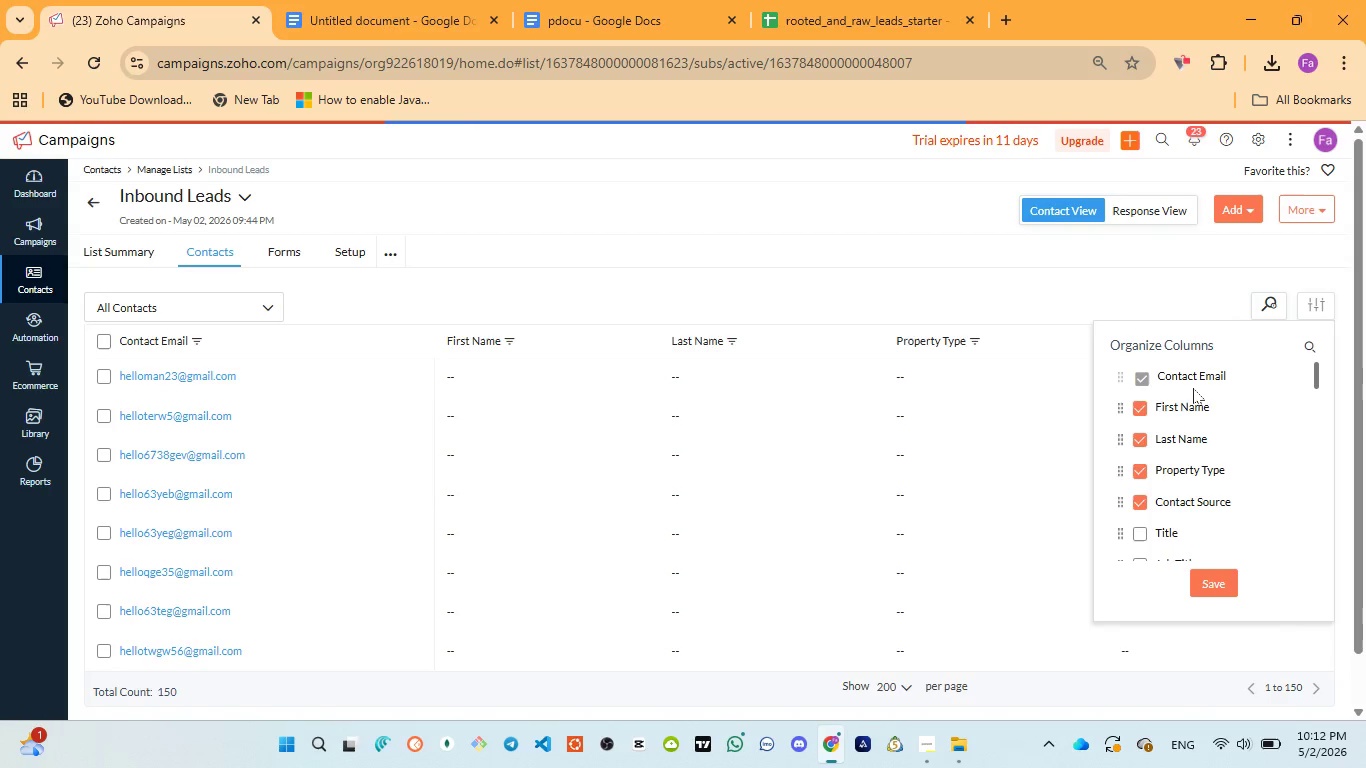 
left_click([1140, 413])
 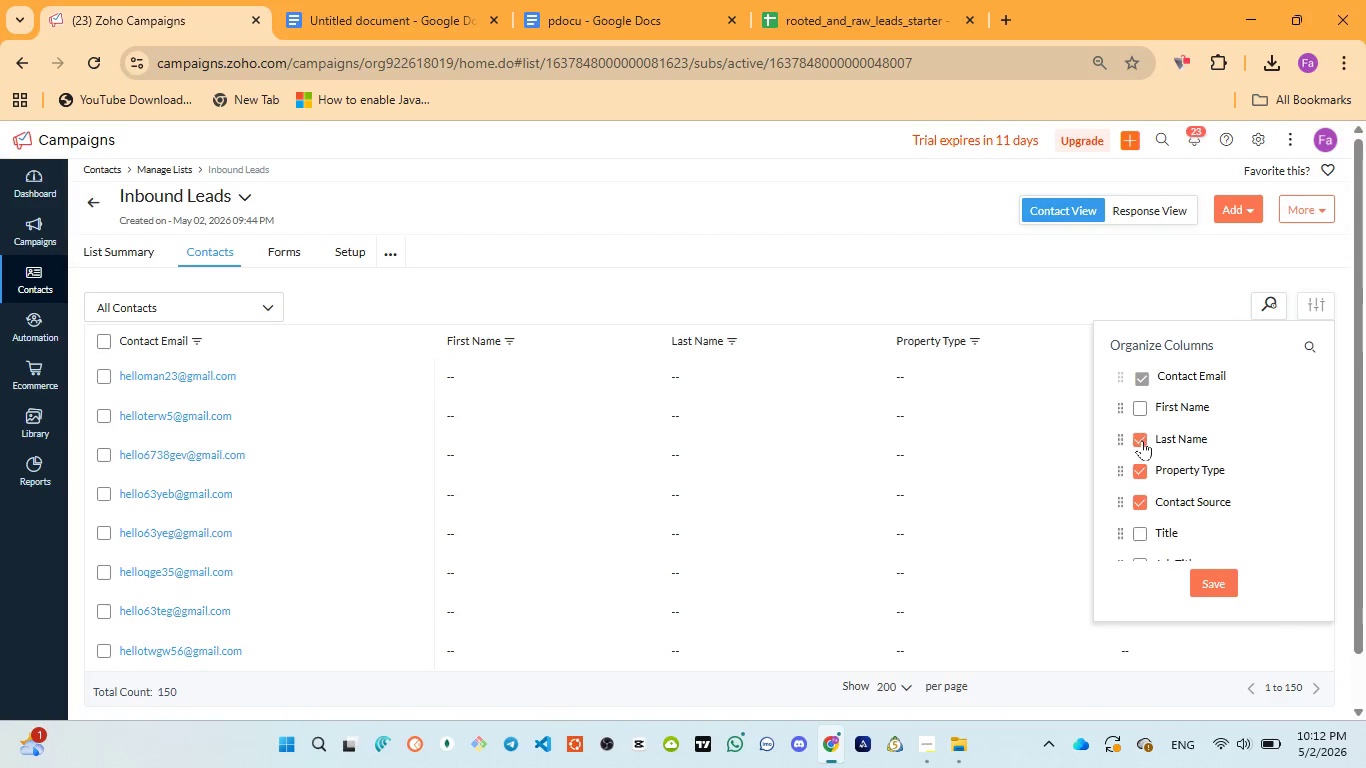 
left_click([1141, 440])
 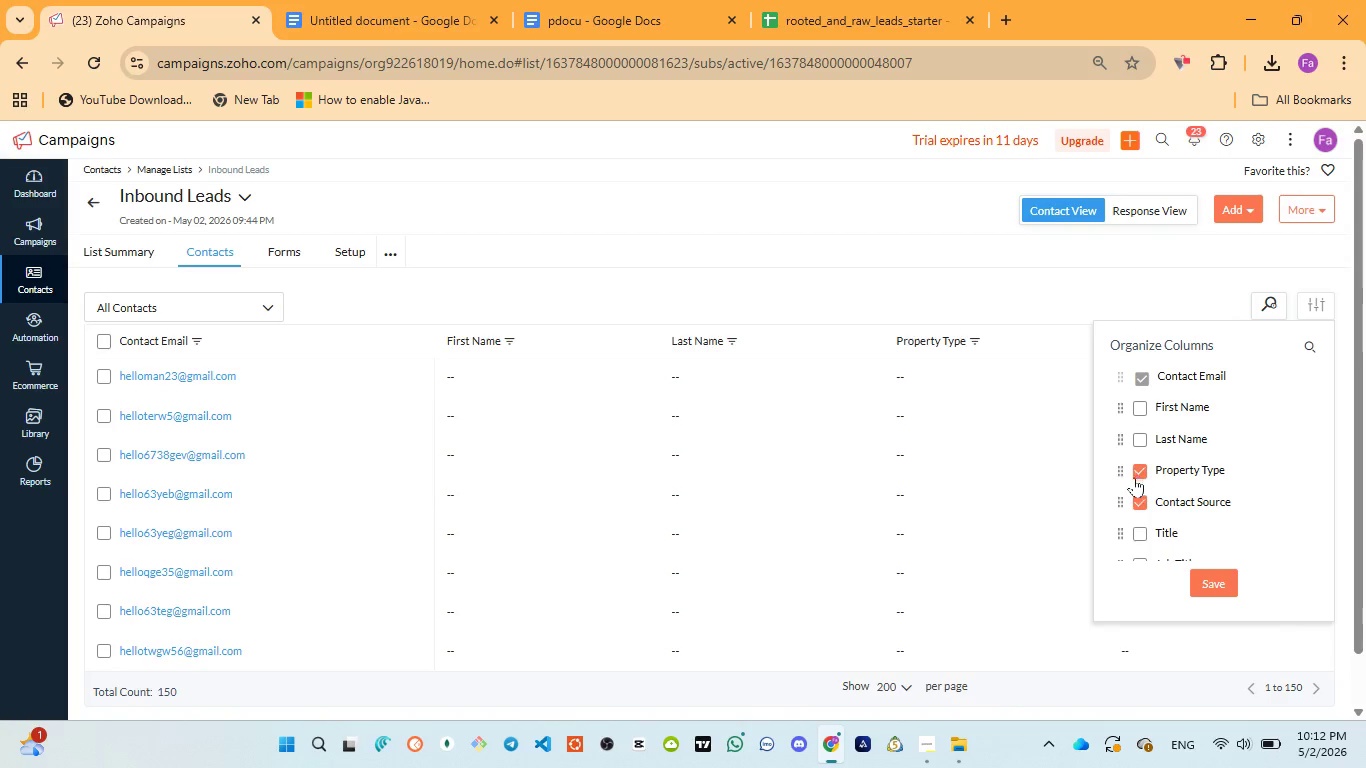 
left_click([1131, 462])
 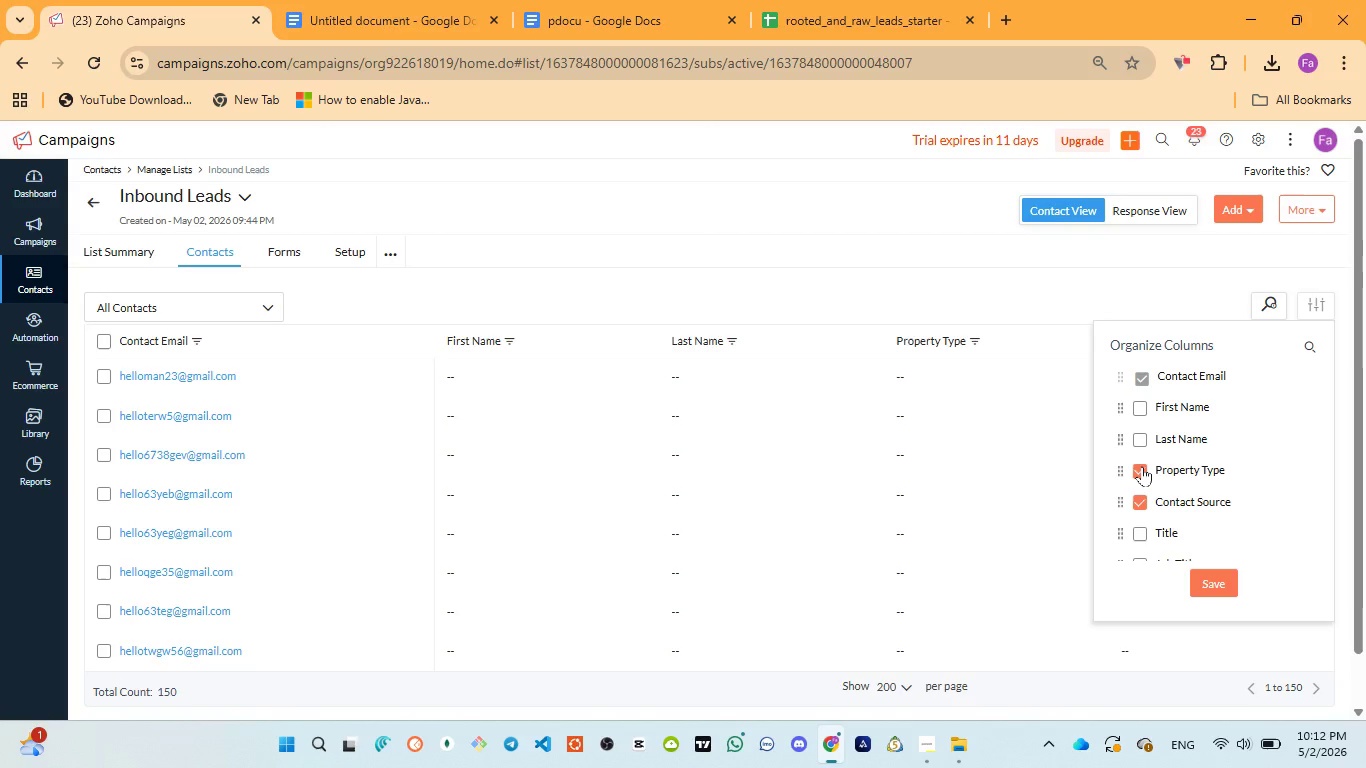 
left_click([1142, 466])
 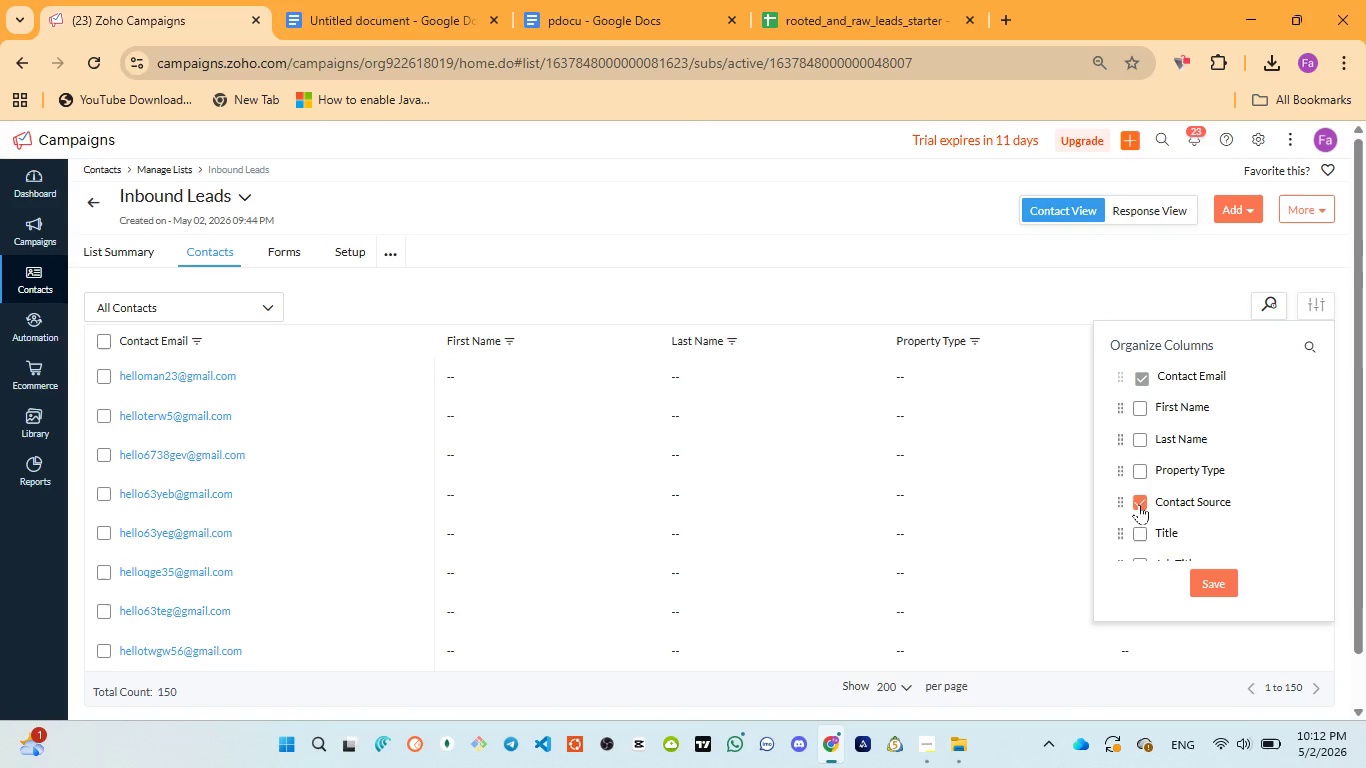 
left_click([1138, 505])
 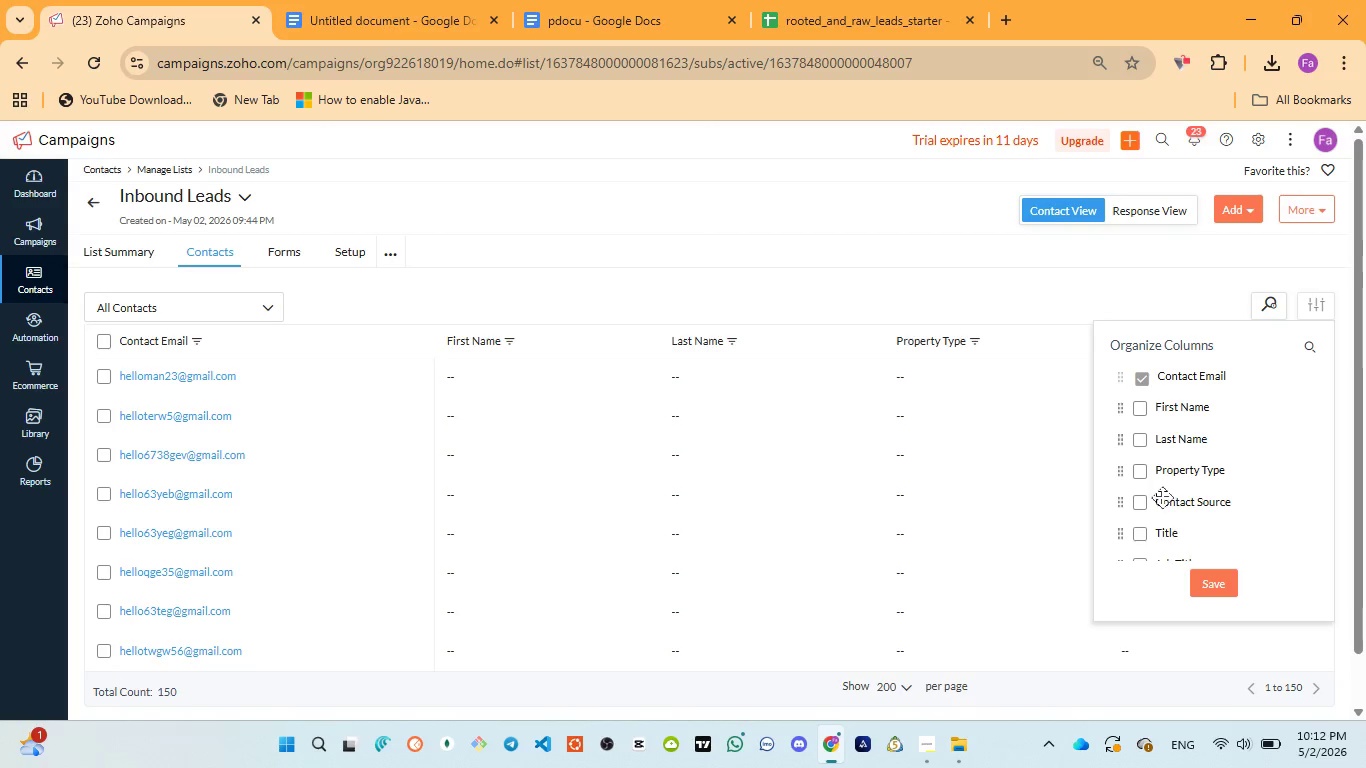 
scroll: coordinate [1157, 500], scroll_direction: down, amount: 27.0
 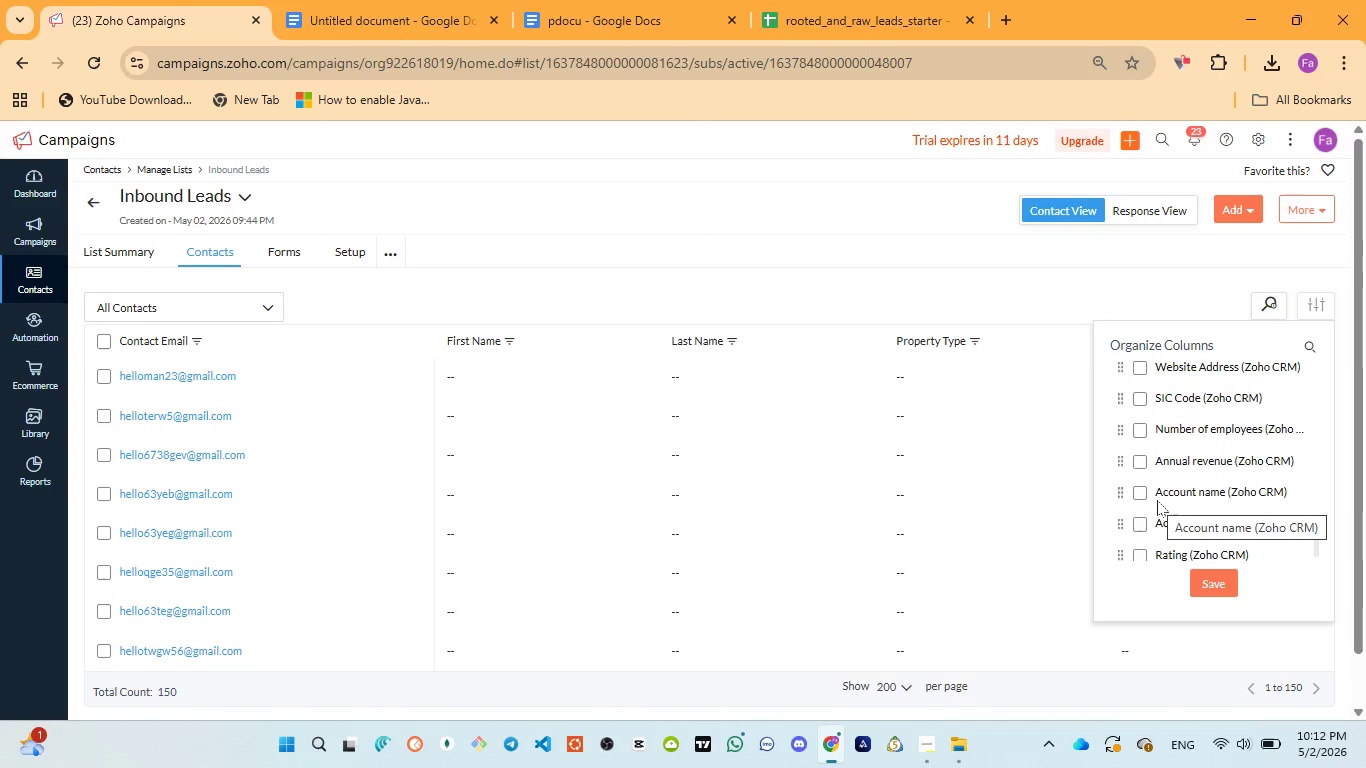 
scroll: coordinate [1157, 500], scroll_direction: up, amount: 2.0
 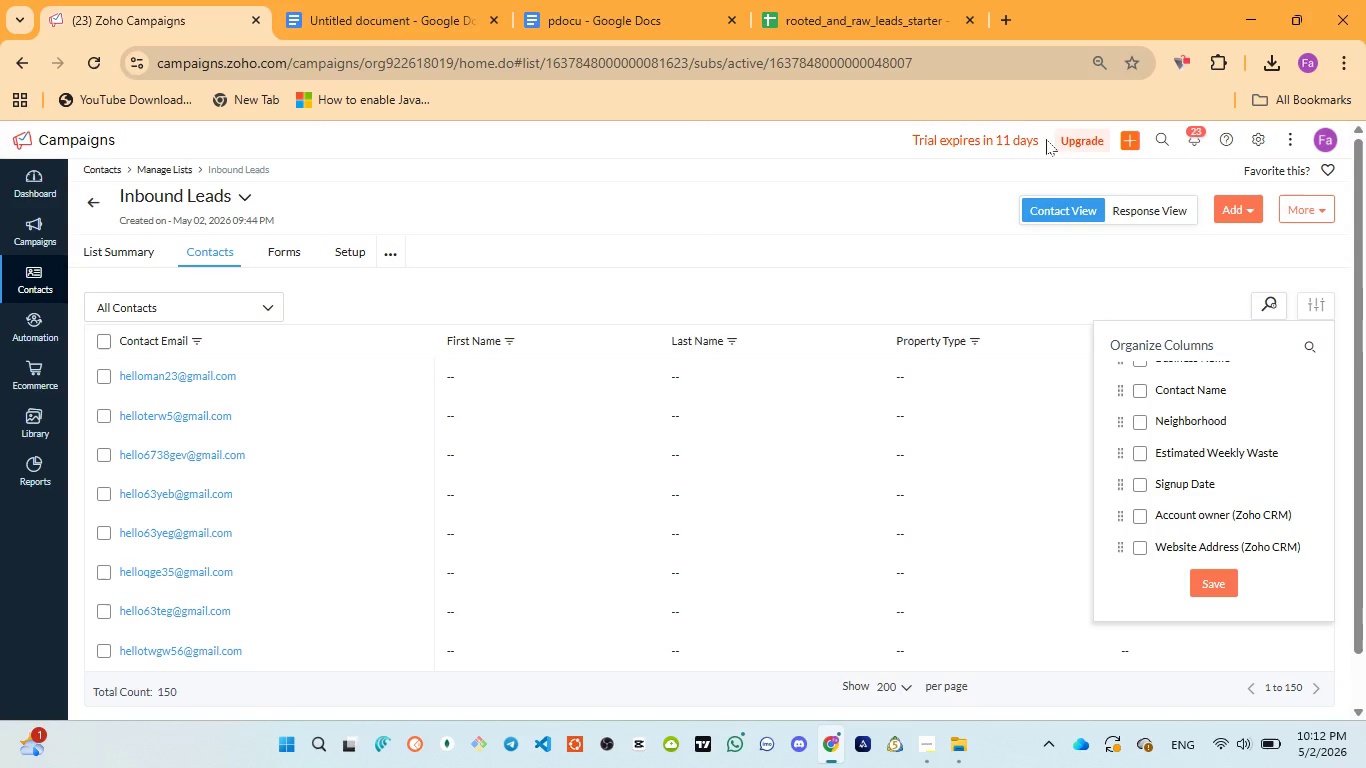 
left_click([867, 26])
 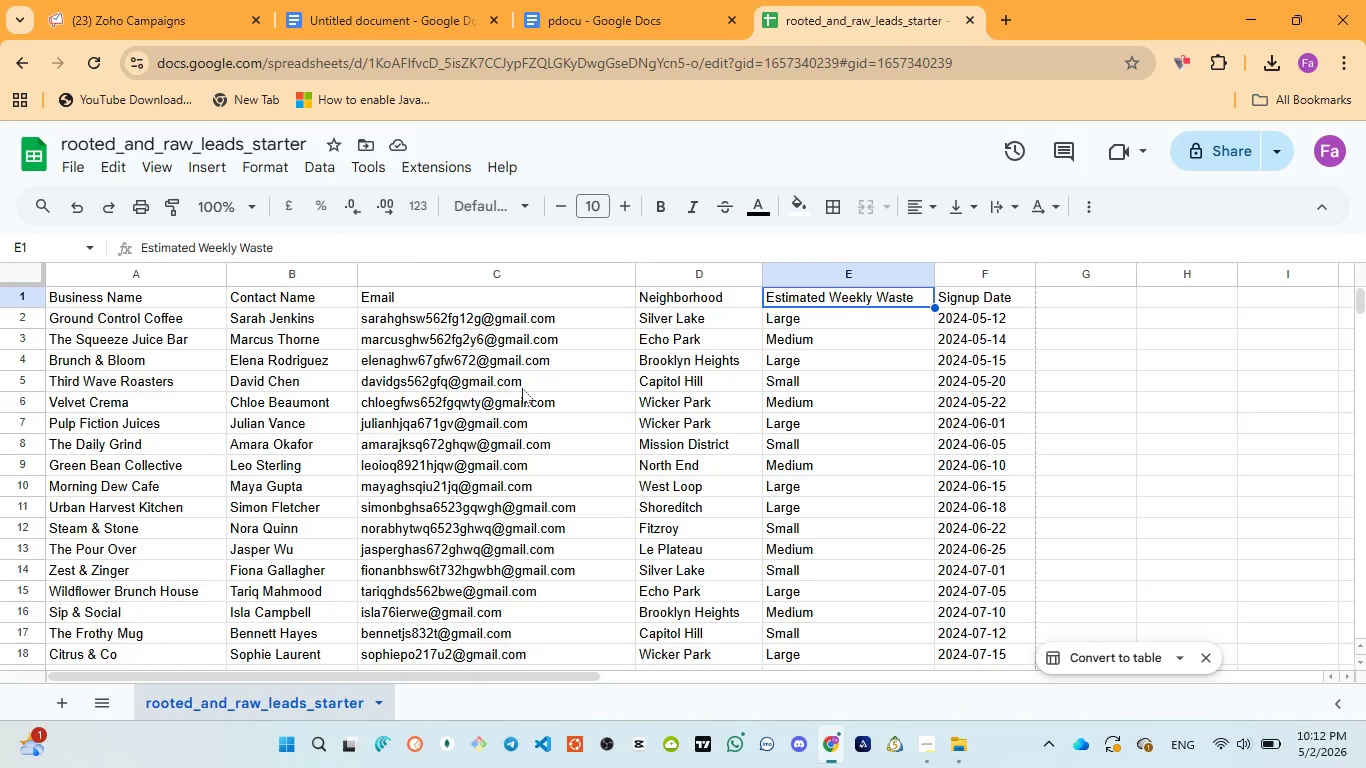 
wait(5.95)
 